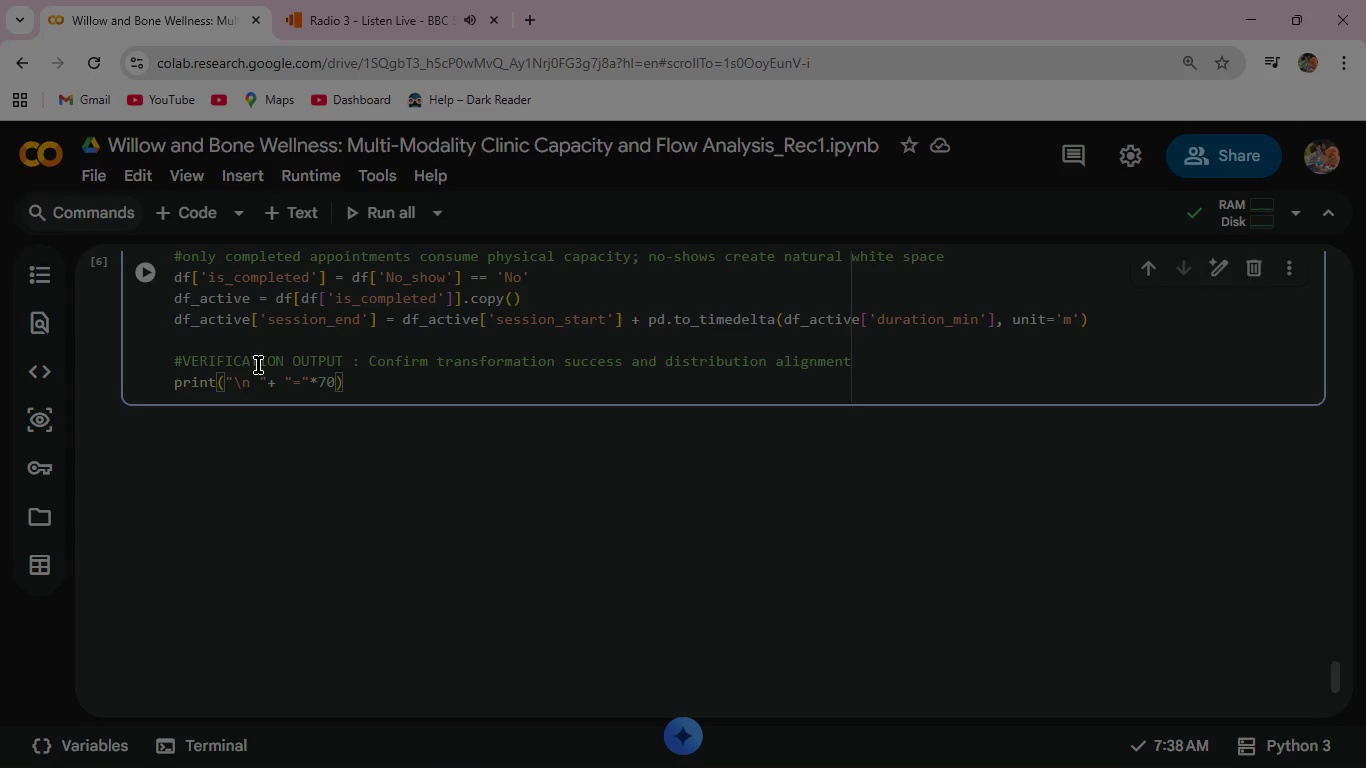 
key(ArrowRight)
 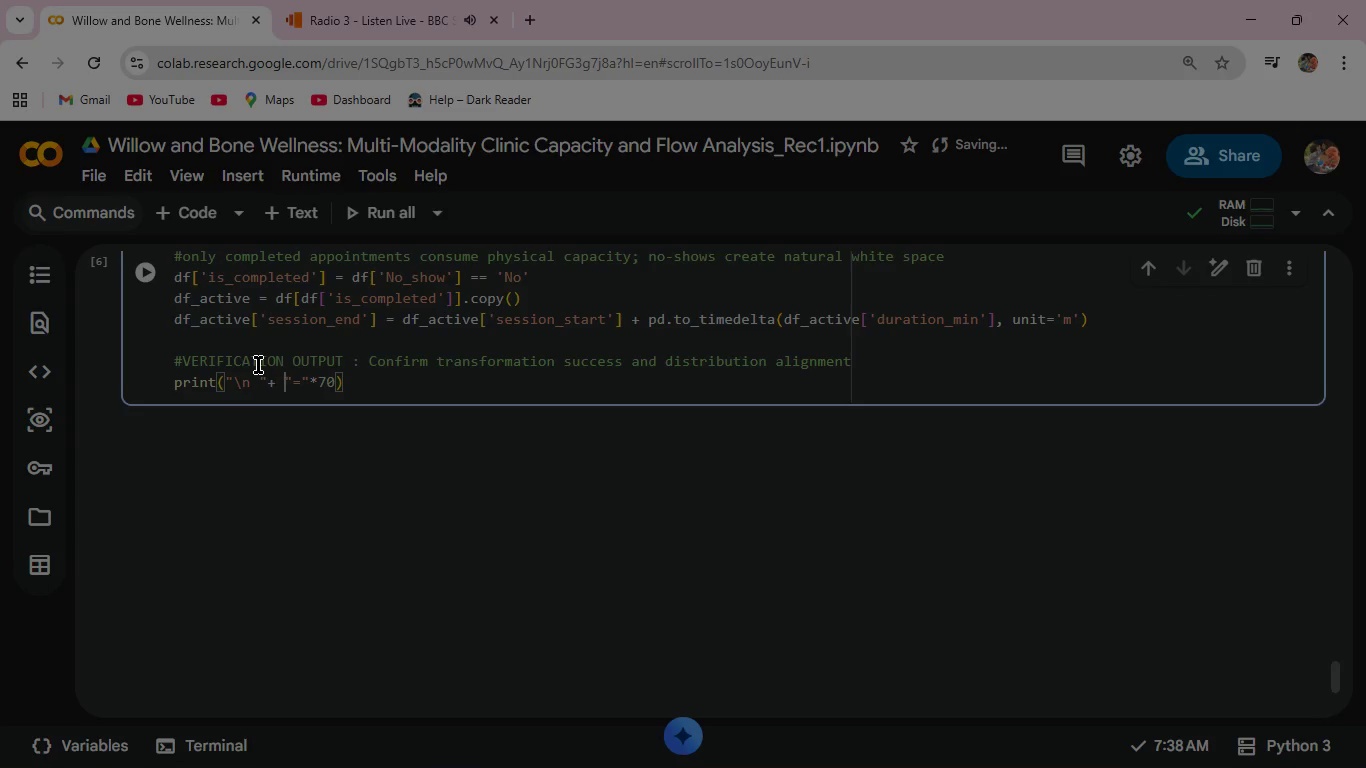 
key(ArrowRight)
 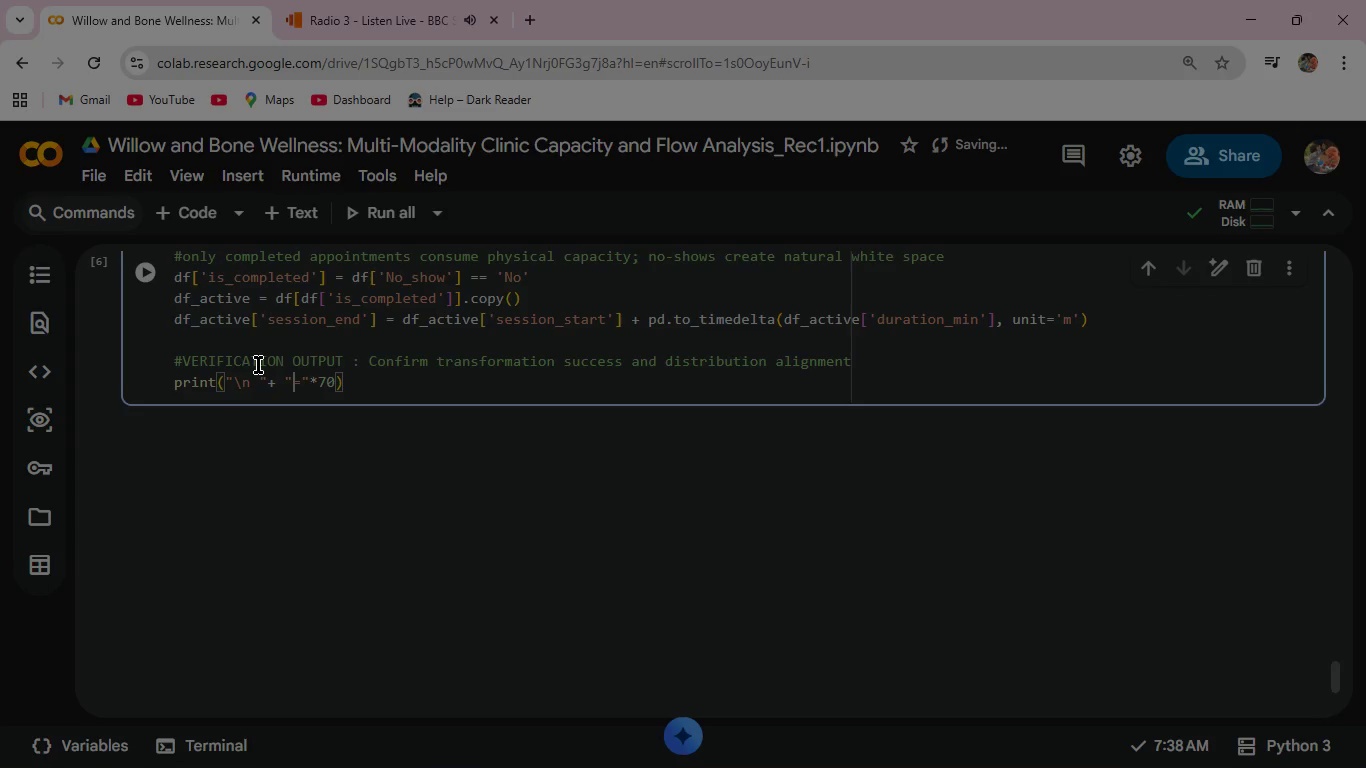 
key(ArrowRight)
 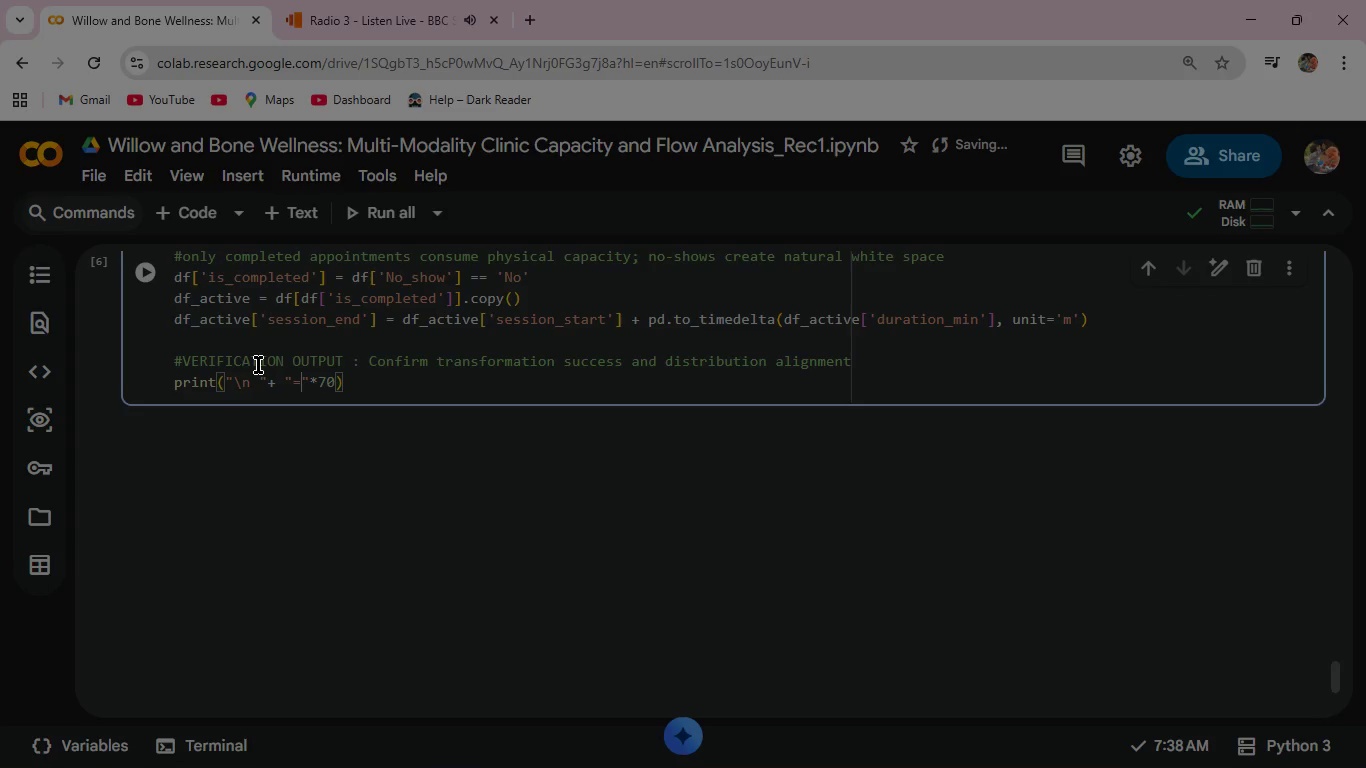 
key(ArrowRight)
 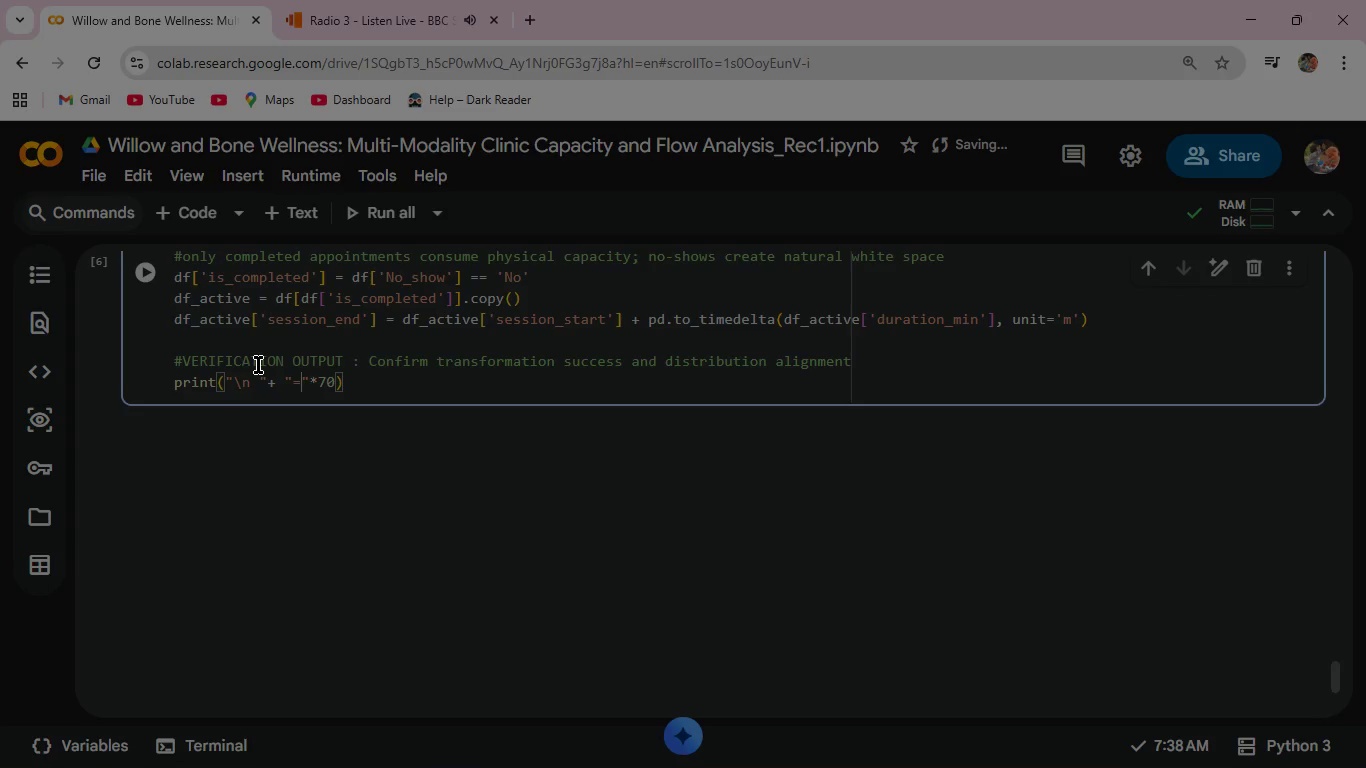 
key(ArrowRight)
 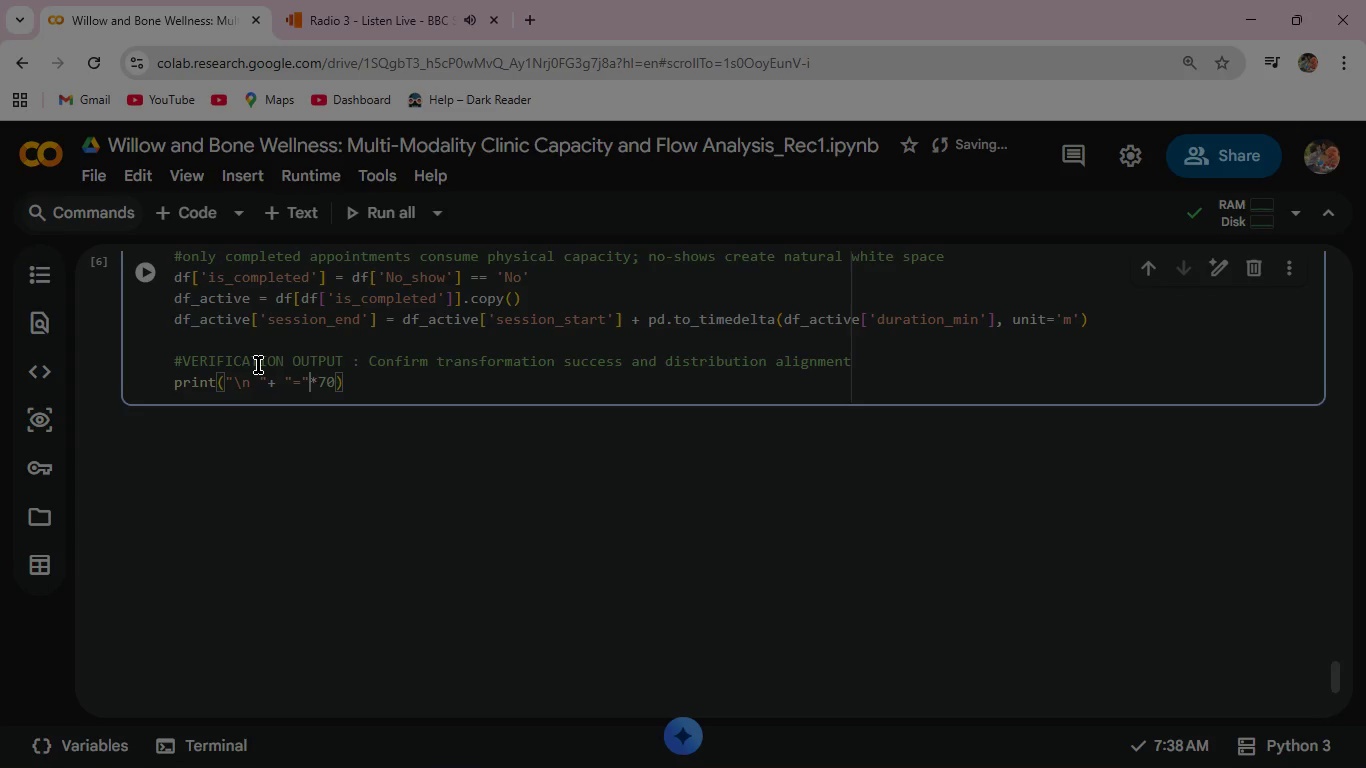 
key(ArrowRight)
 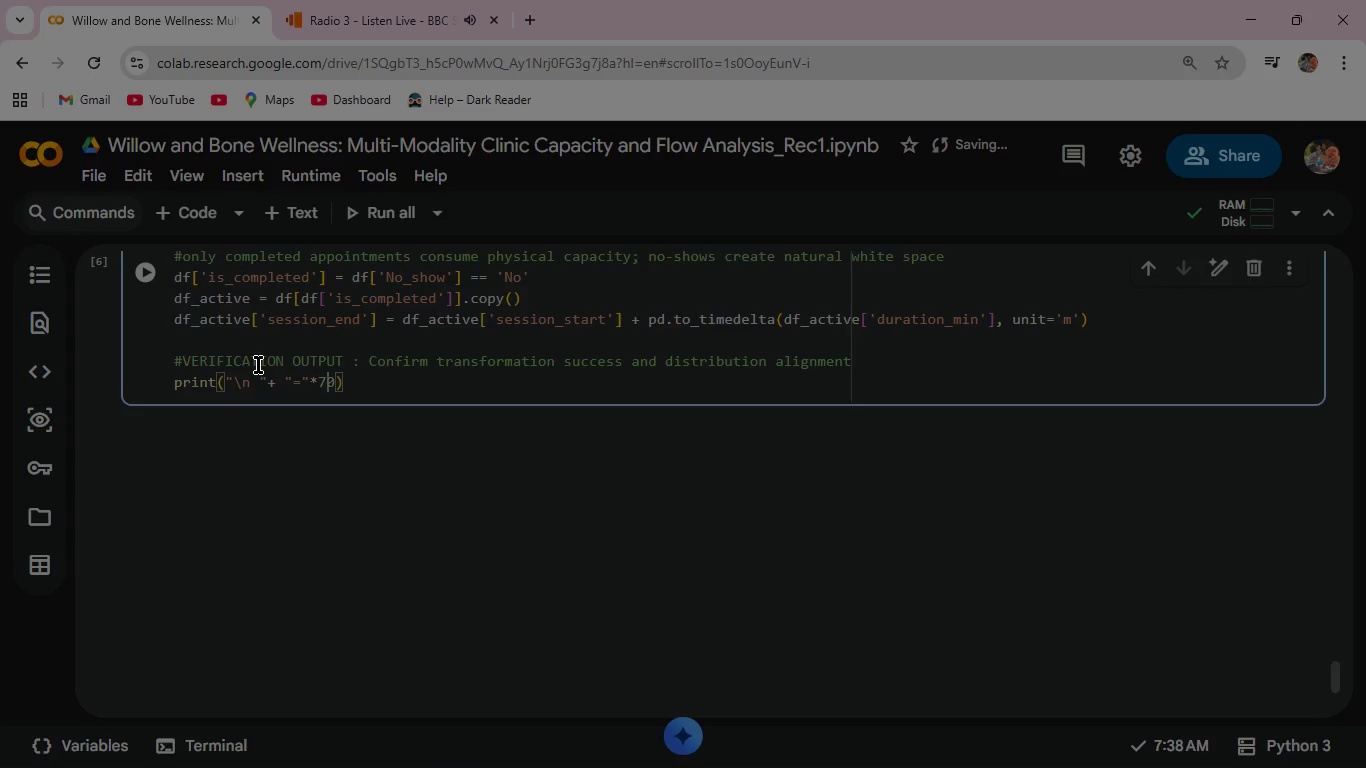 
key(ArrowRight)
 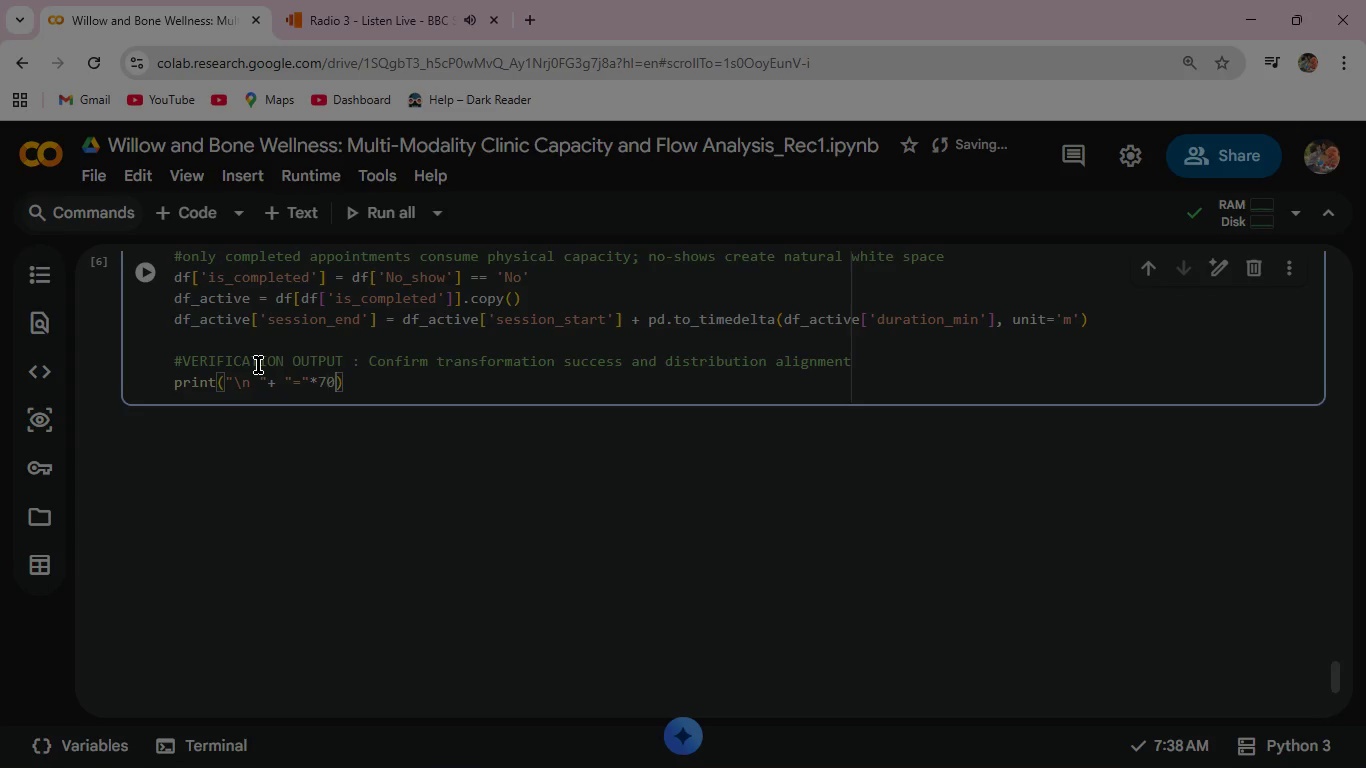 
key(ArrowRight)
 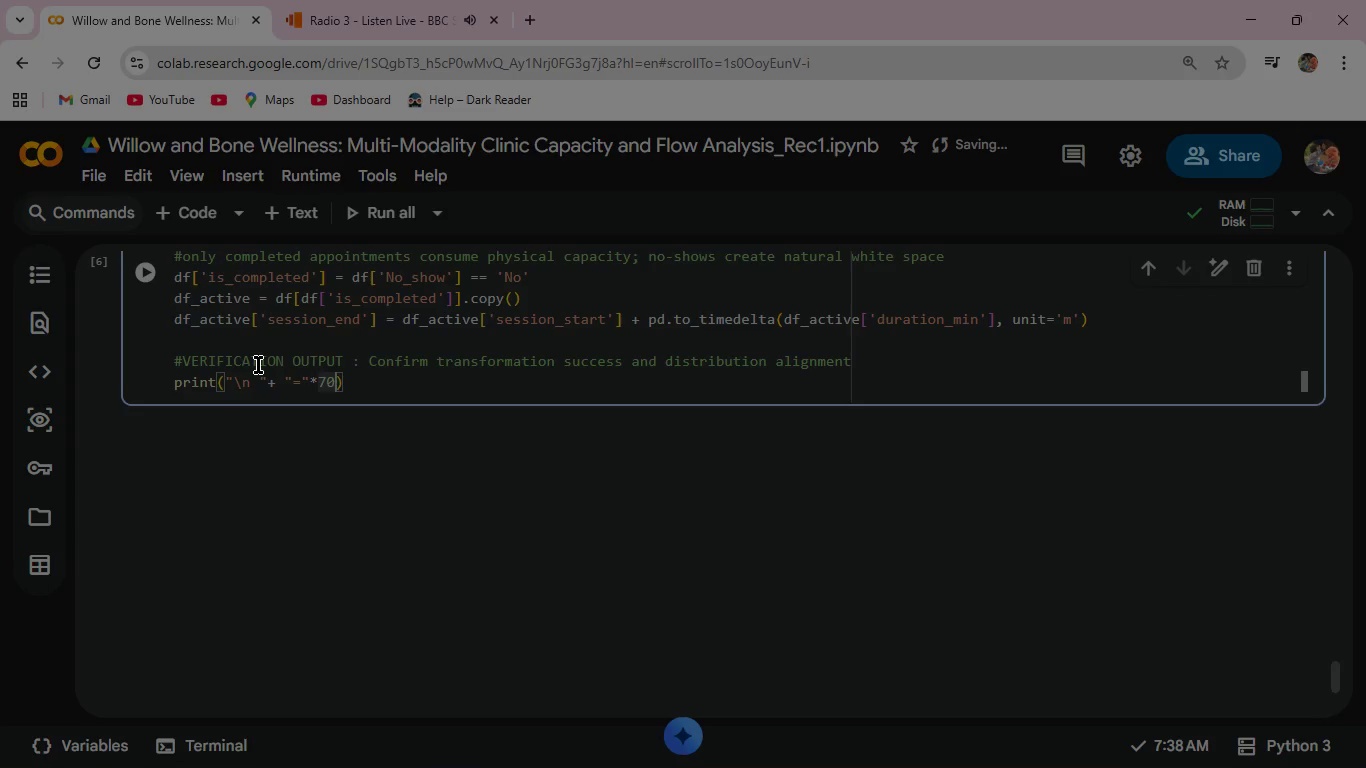 
key(ArrowRight)
 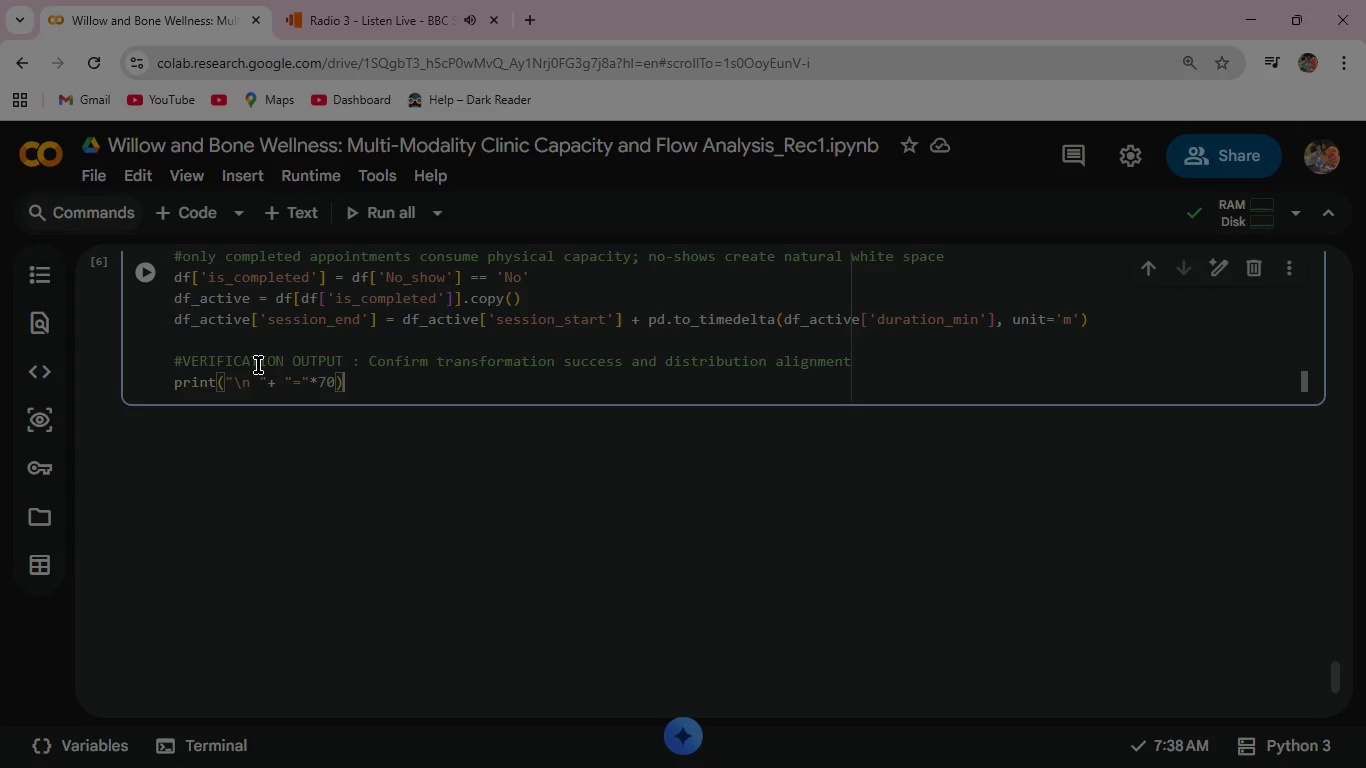 
key(Enter)
 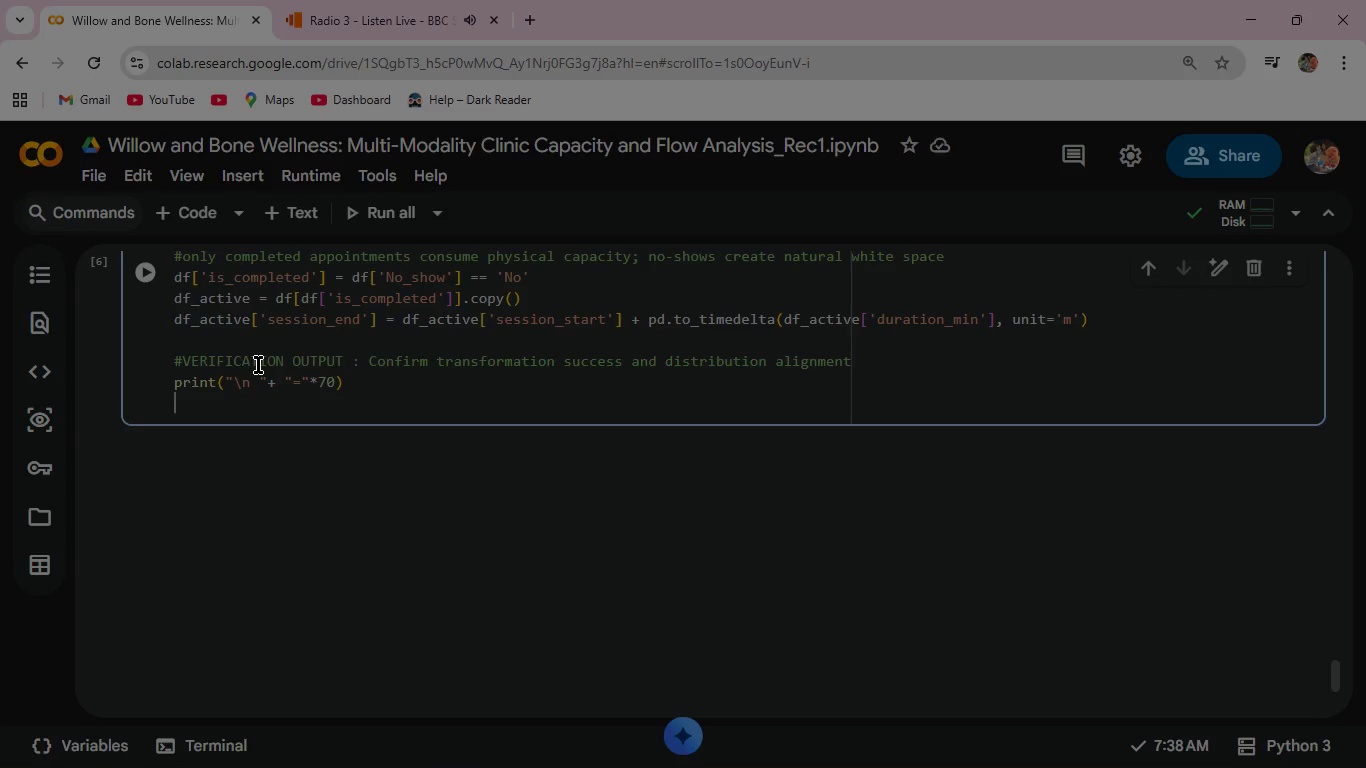 
type(print(" PROGRA)
 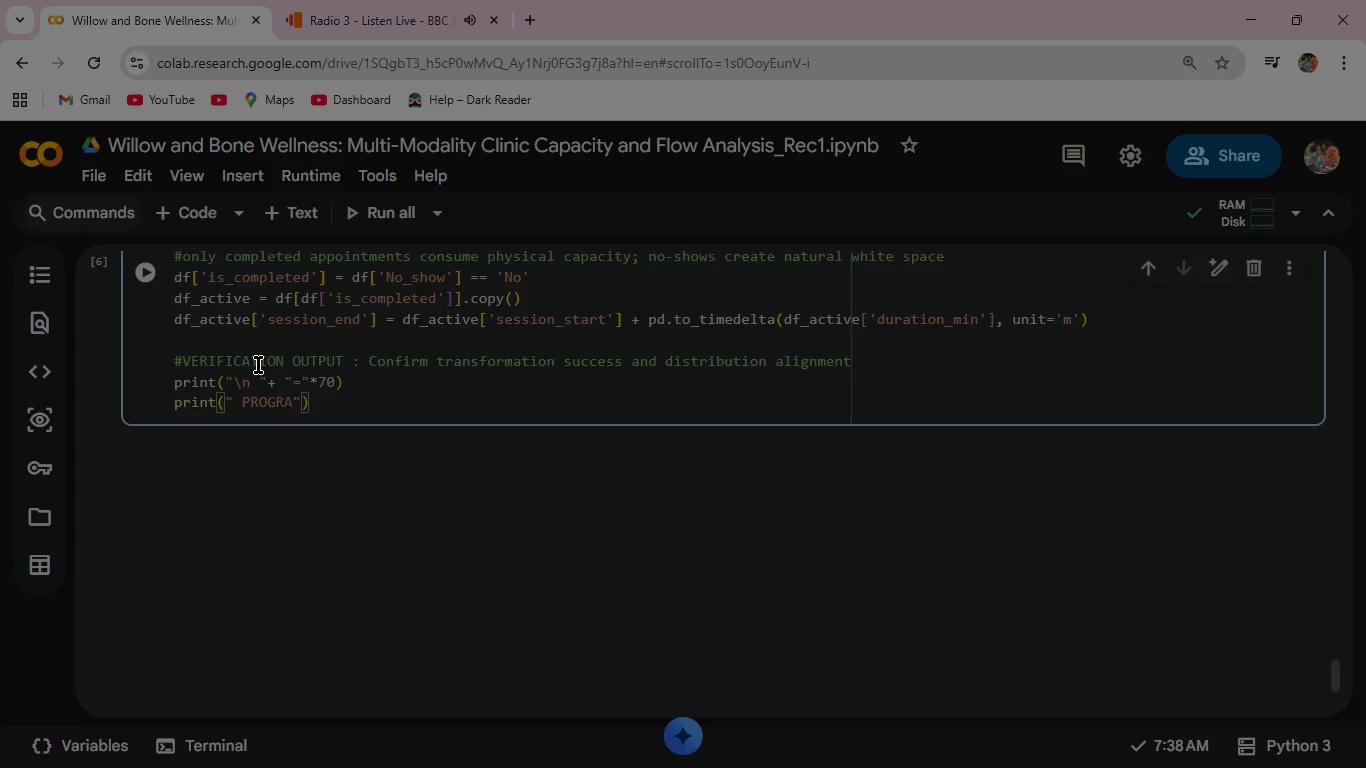 
type(MMATIC TRANSFORMATION COM)
 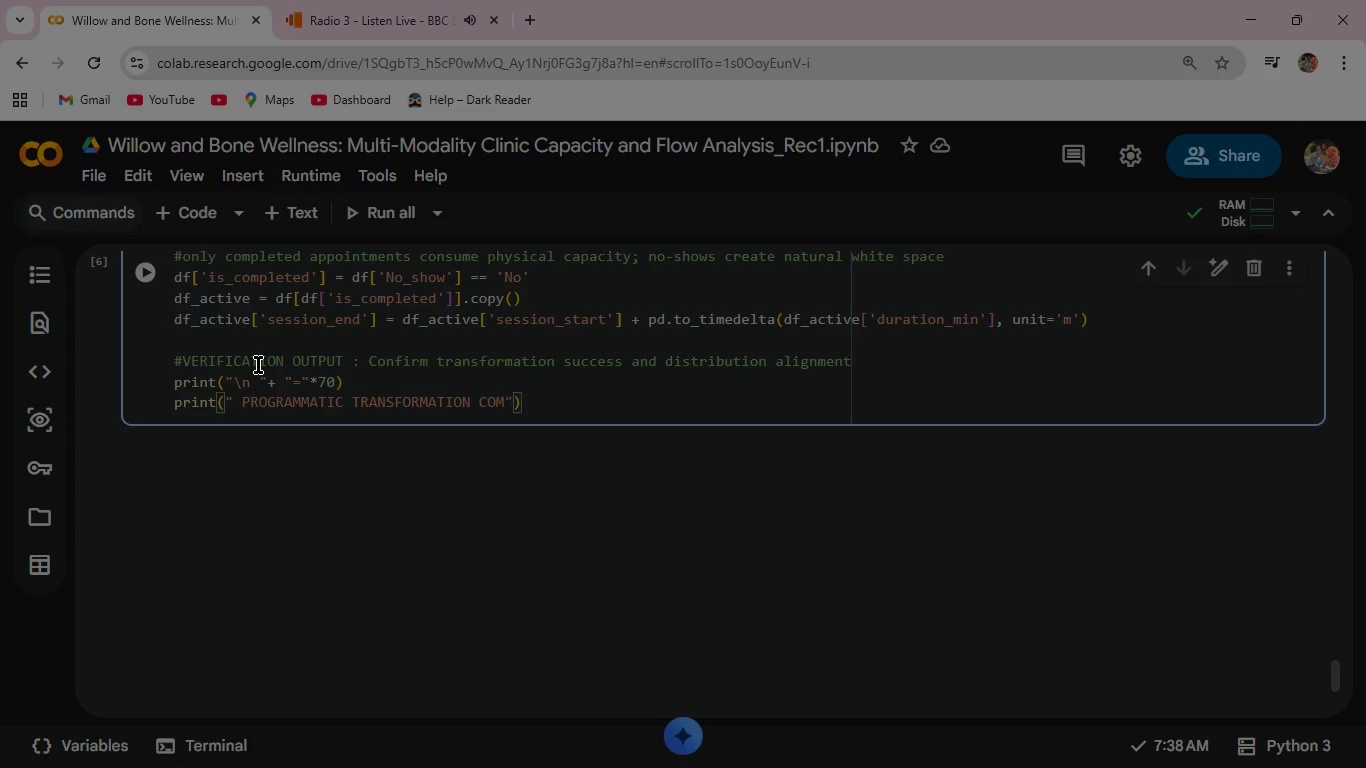 
type(PLETE)
 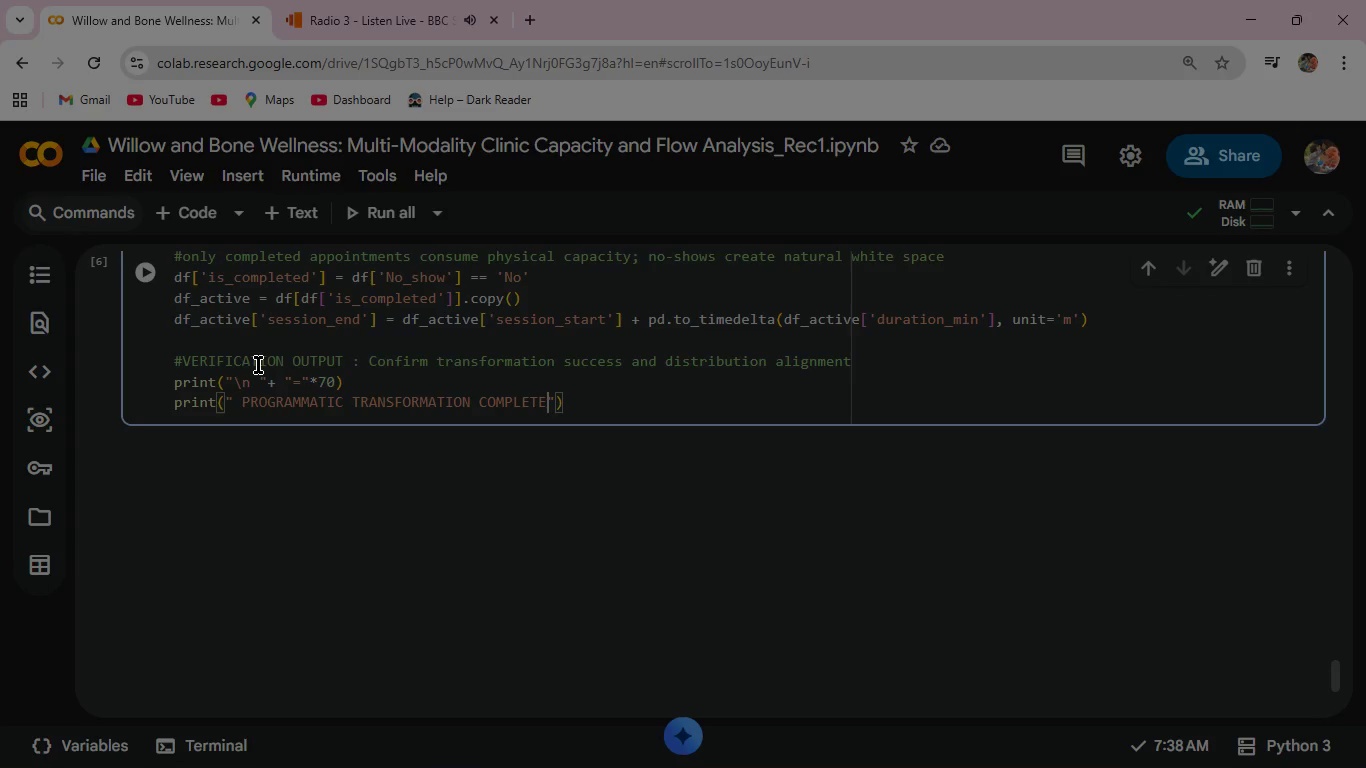 
key(ArrowRight)
 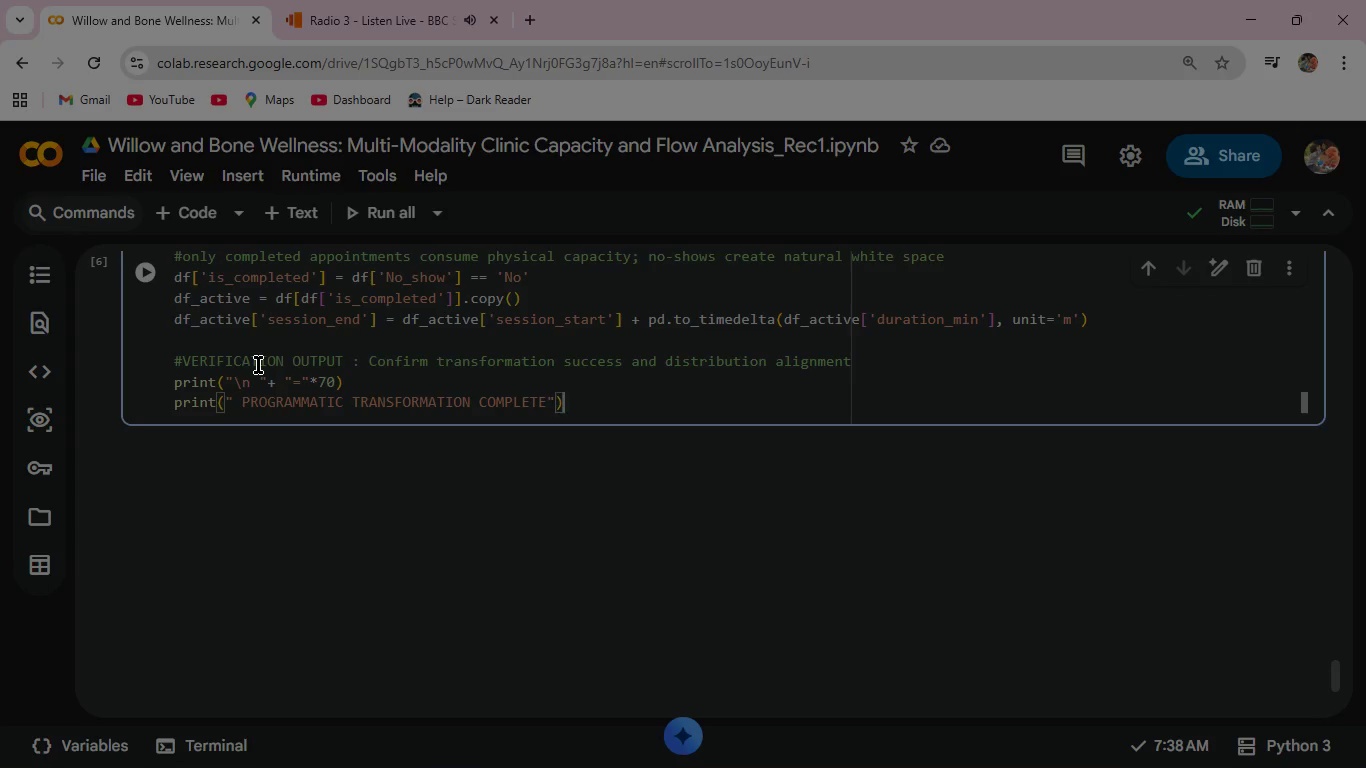 
key(ArrowRight)
 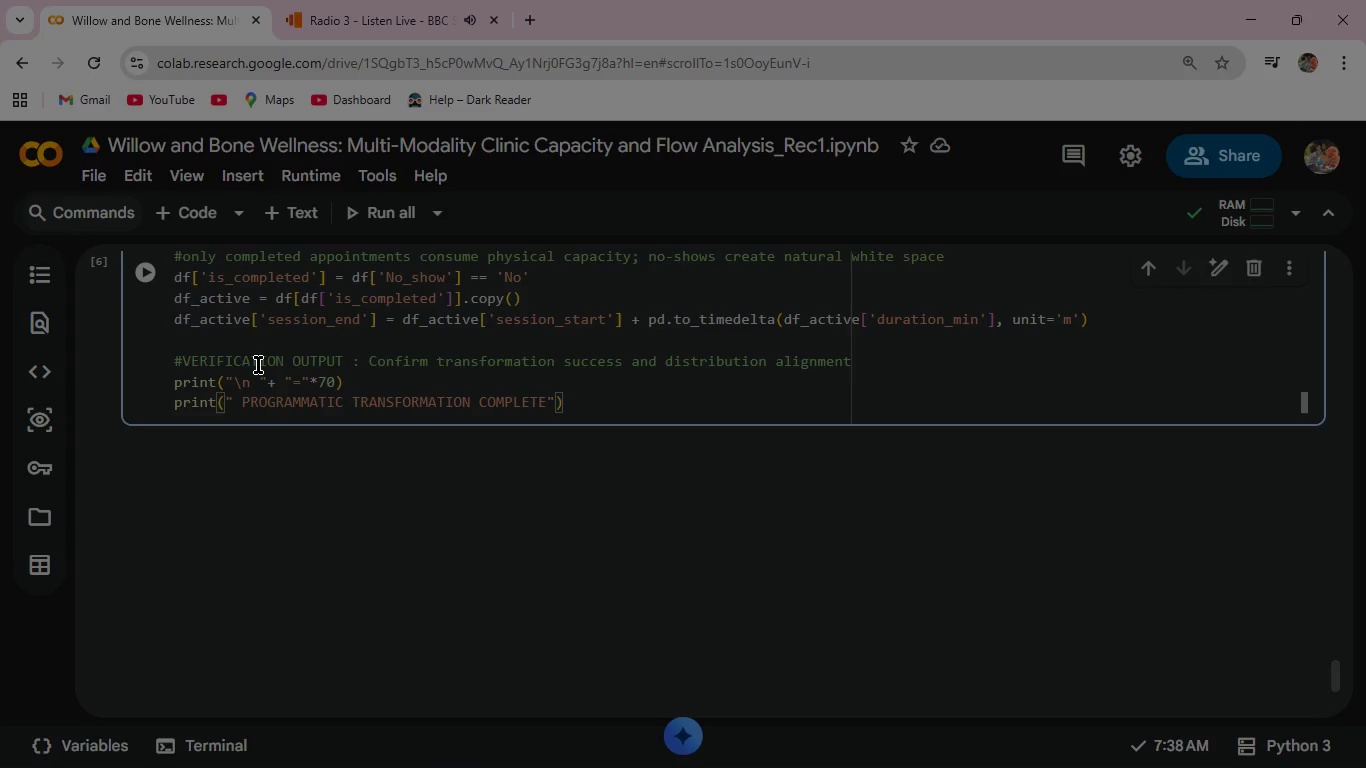 
key(Enter)
 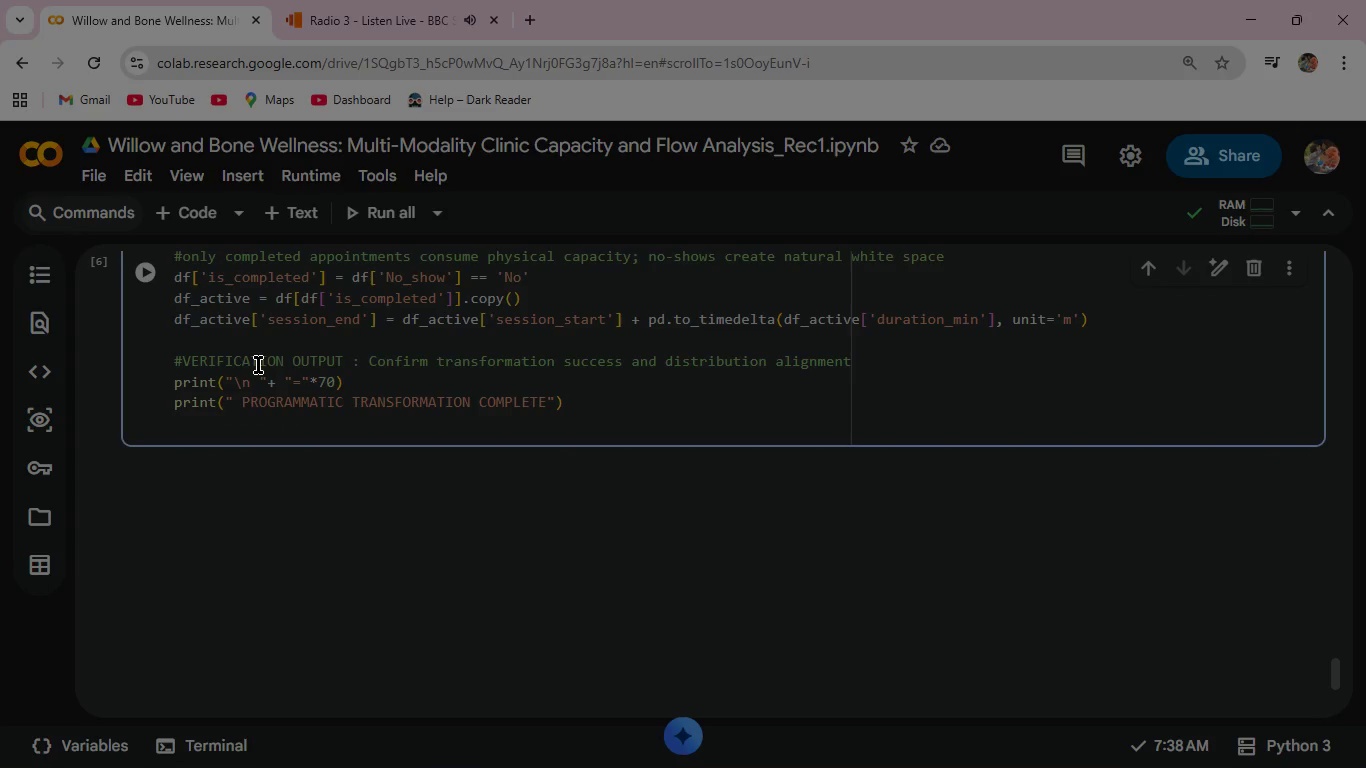 
wait(9.38)
 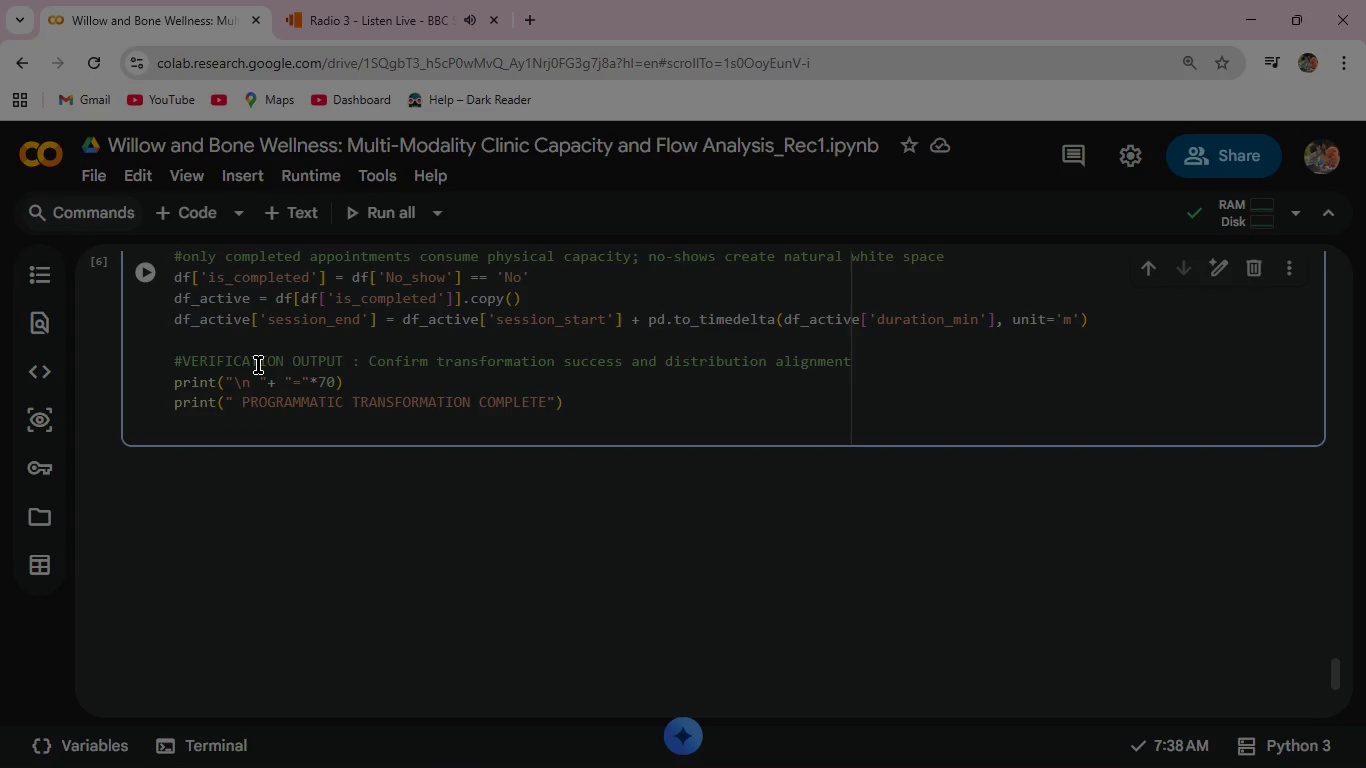 
type(print("=)
 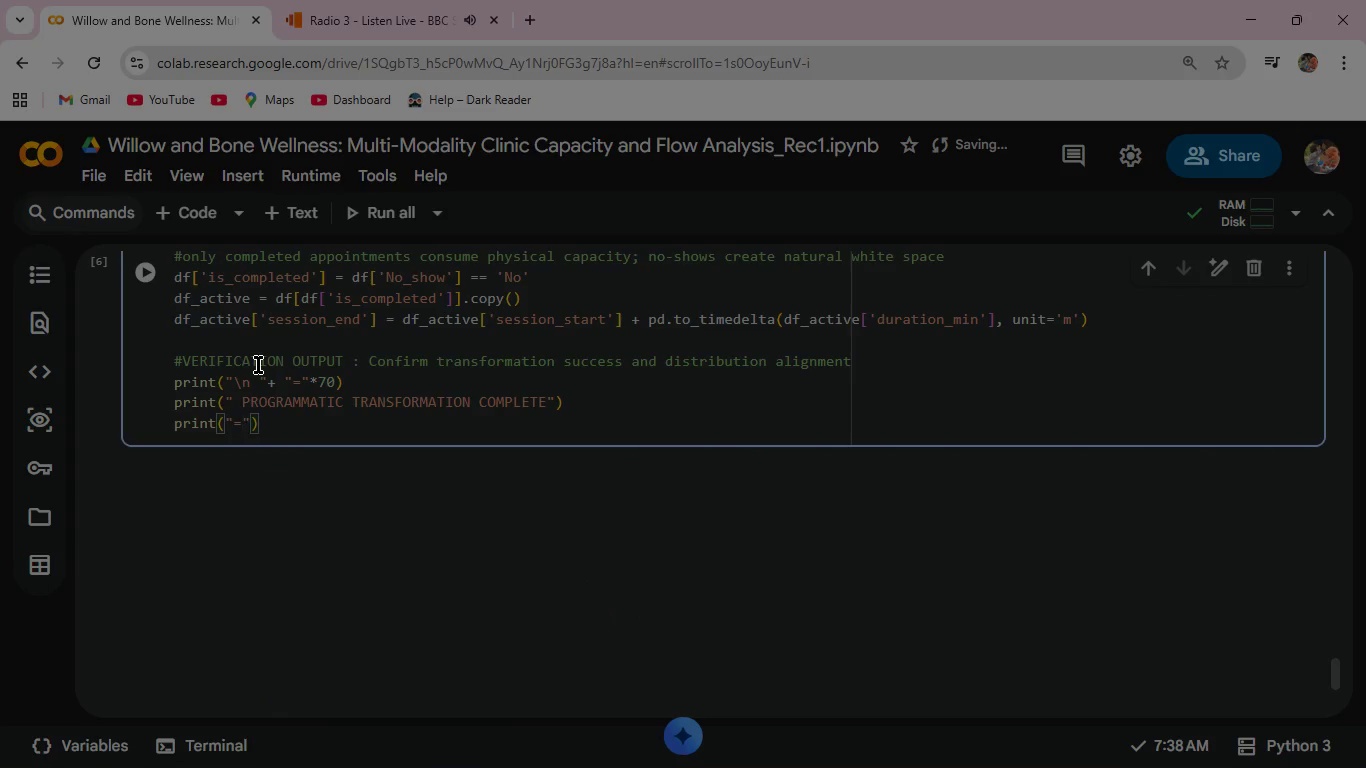 
key(ArrowRight)
 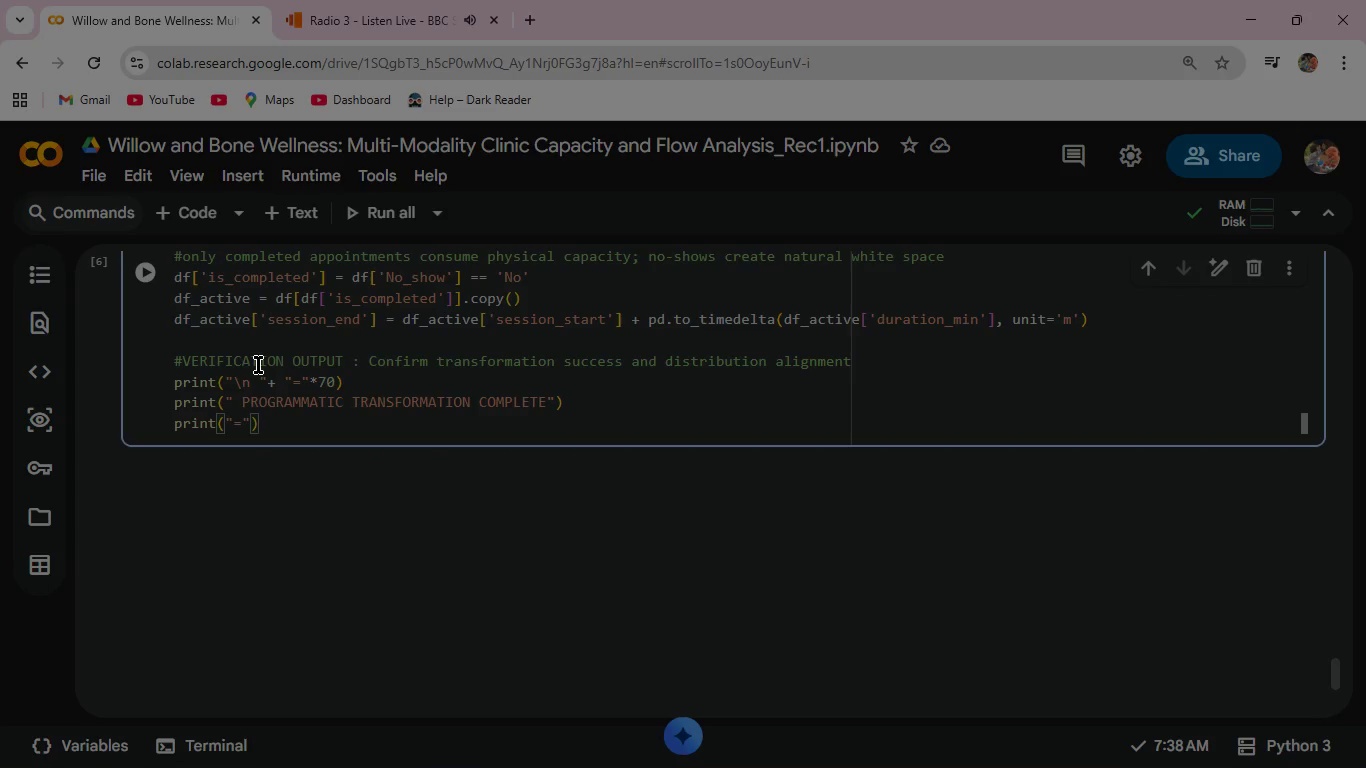 
type(*70)
 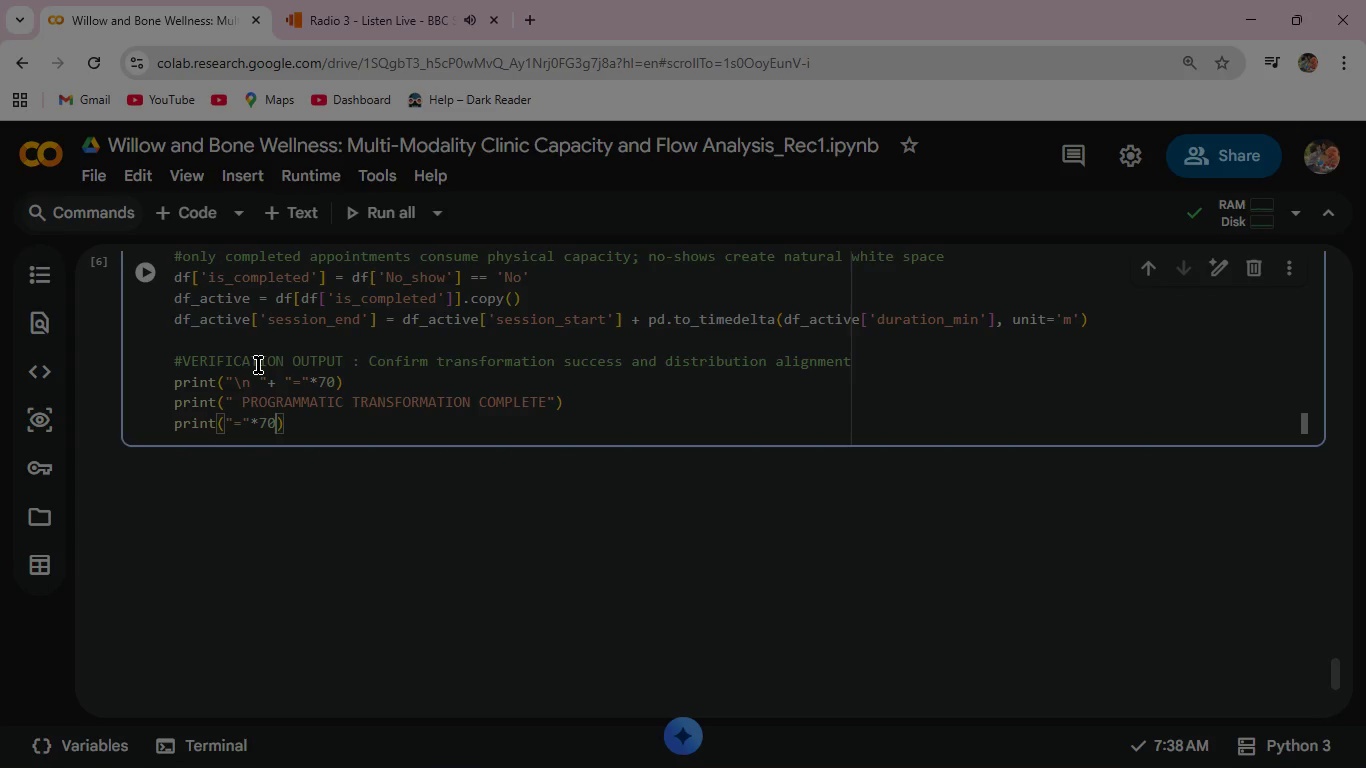 
key(ArrowRight)
 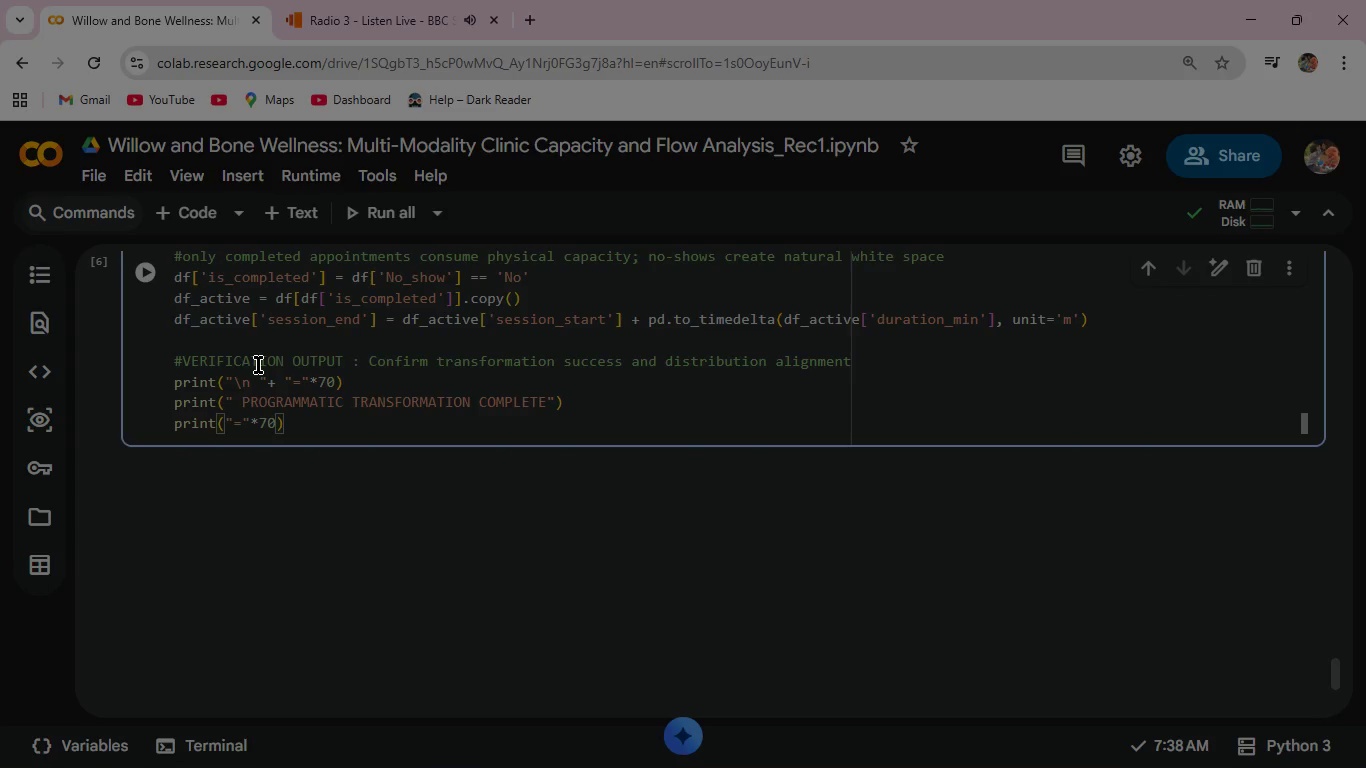 
key(ArrowRight)
 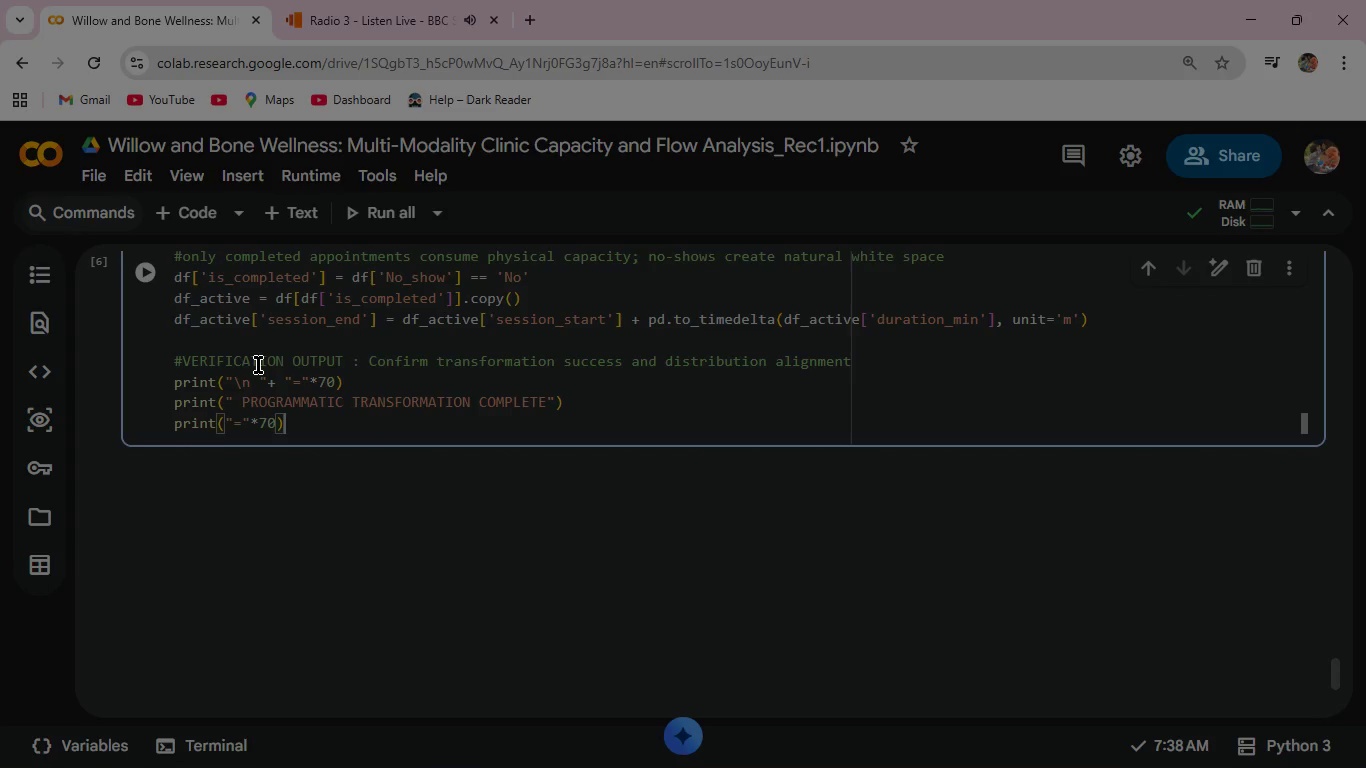 
key(Enter)
 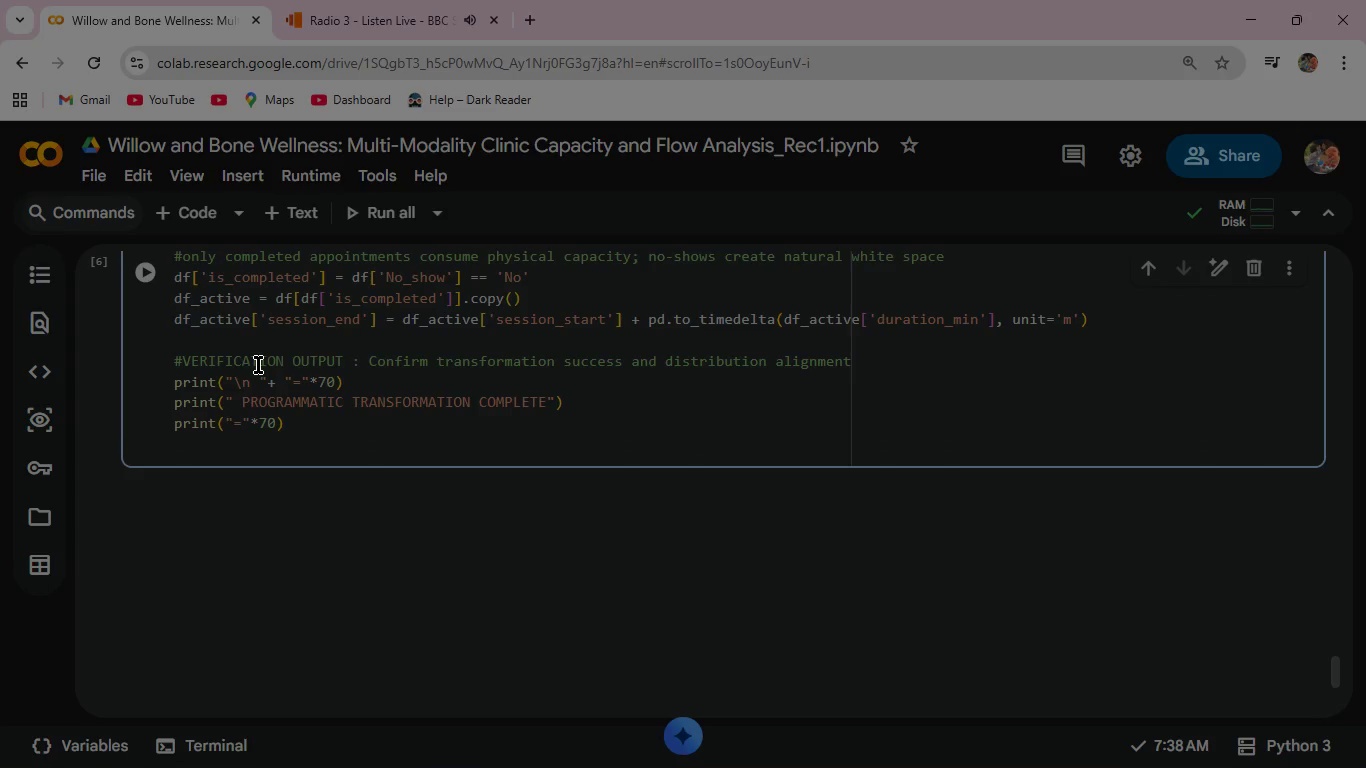 
key(Enter)
 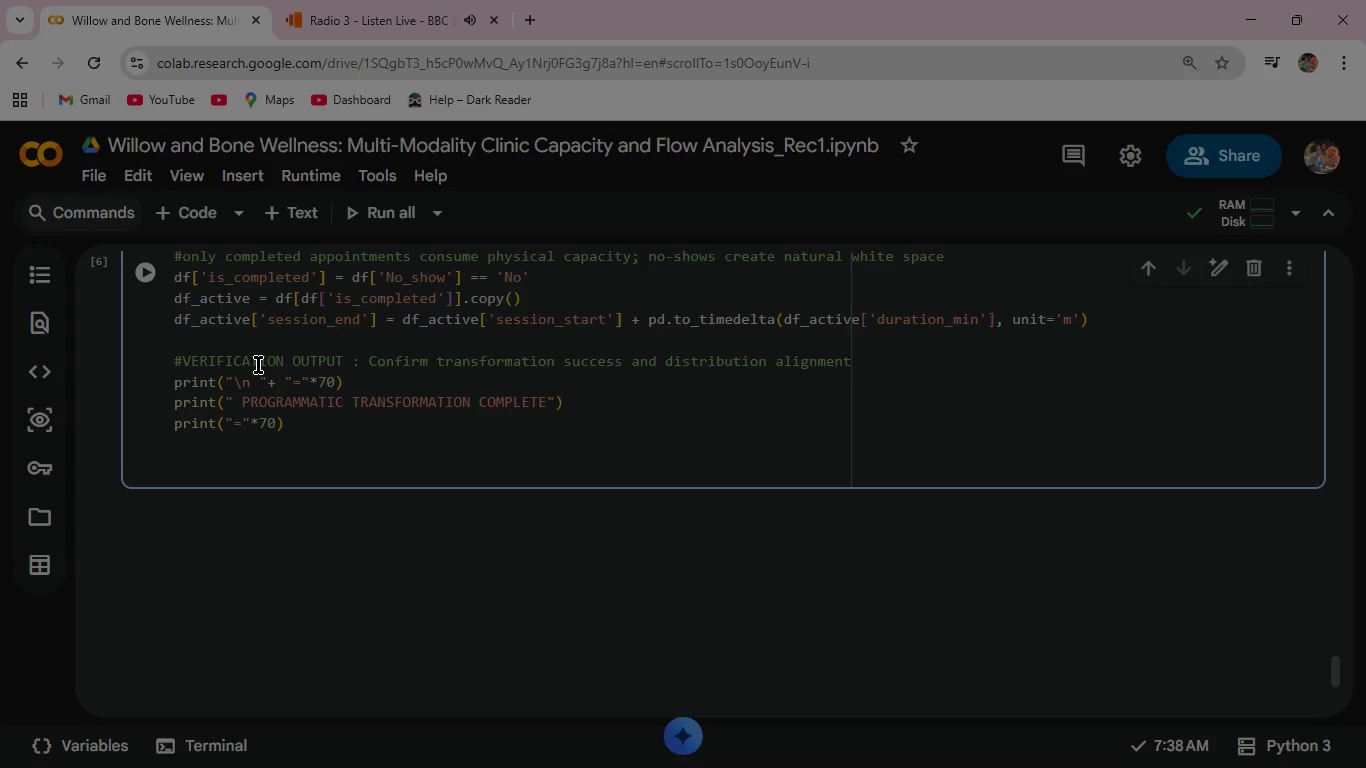 
type(print(f" Active sessions: {len)
 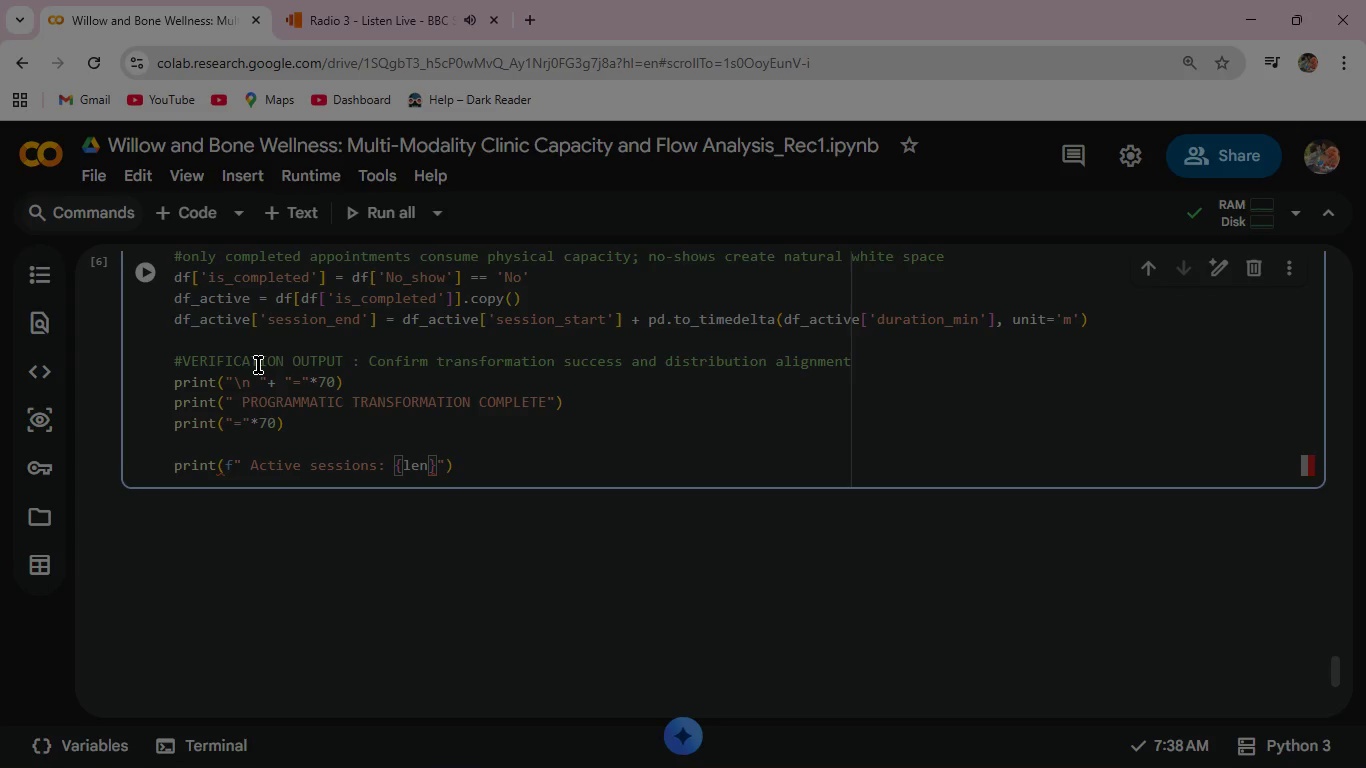 
wait(5.45)
 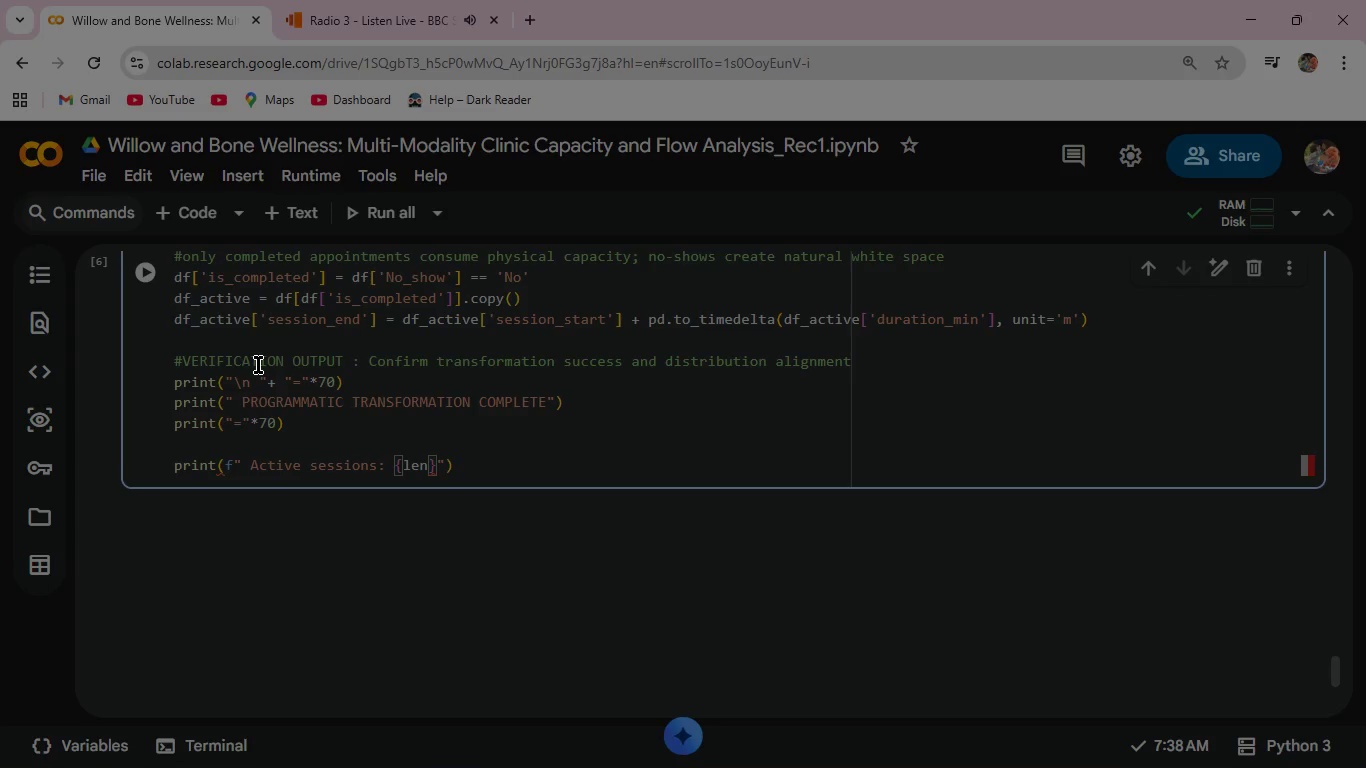 
type((df_)
 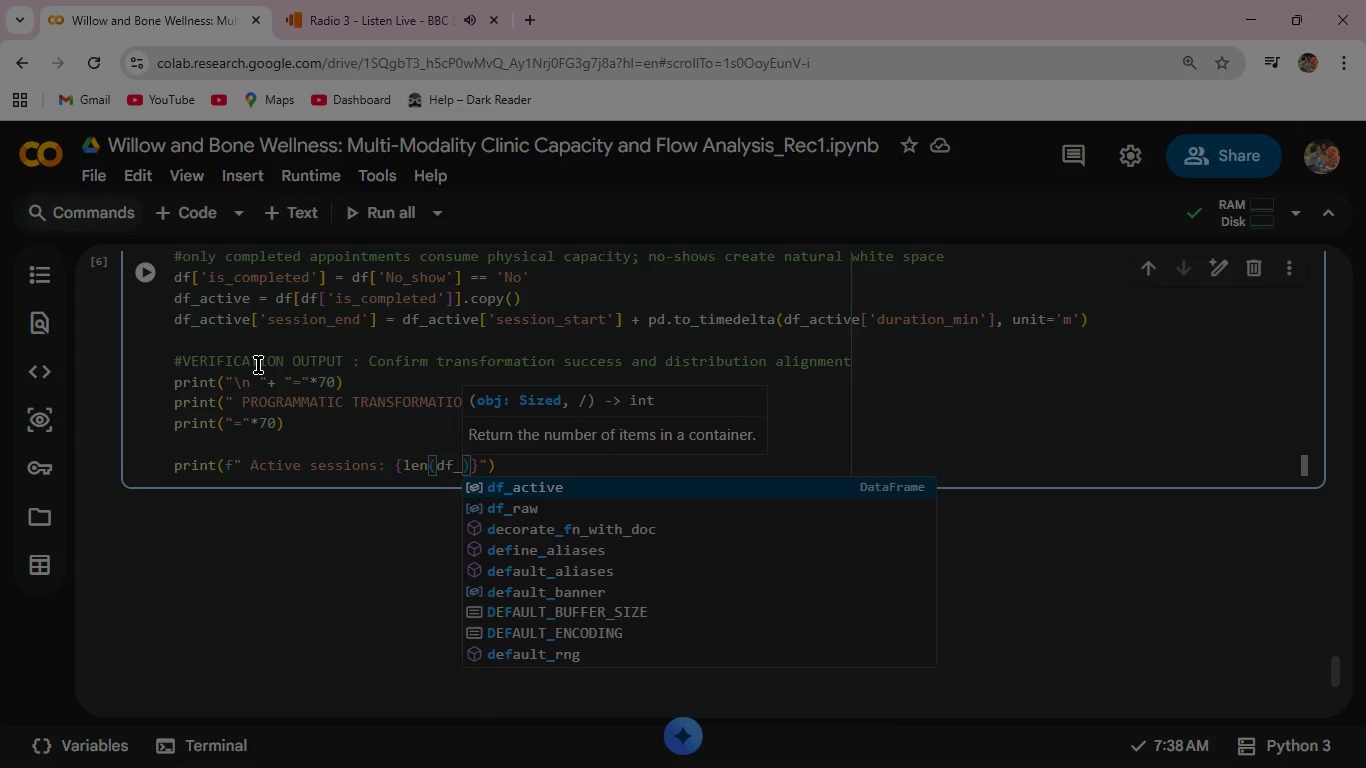 
key(ArrowDown)
 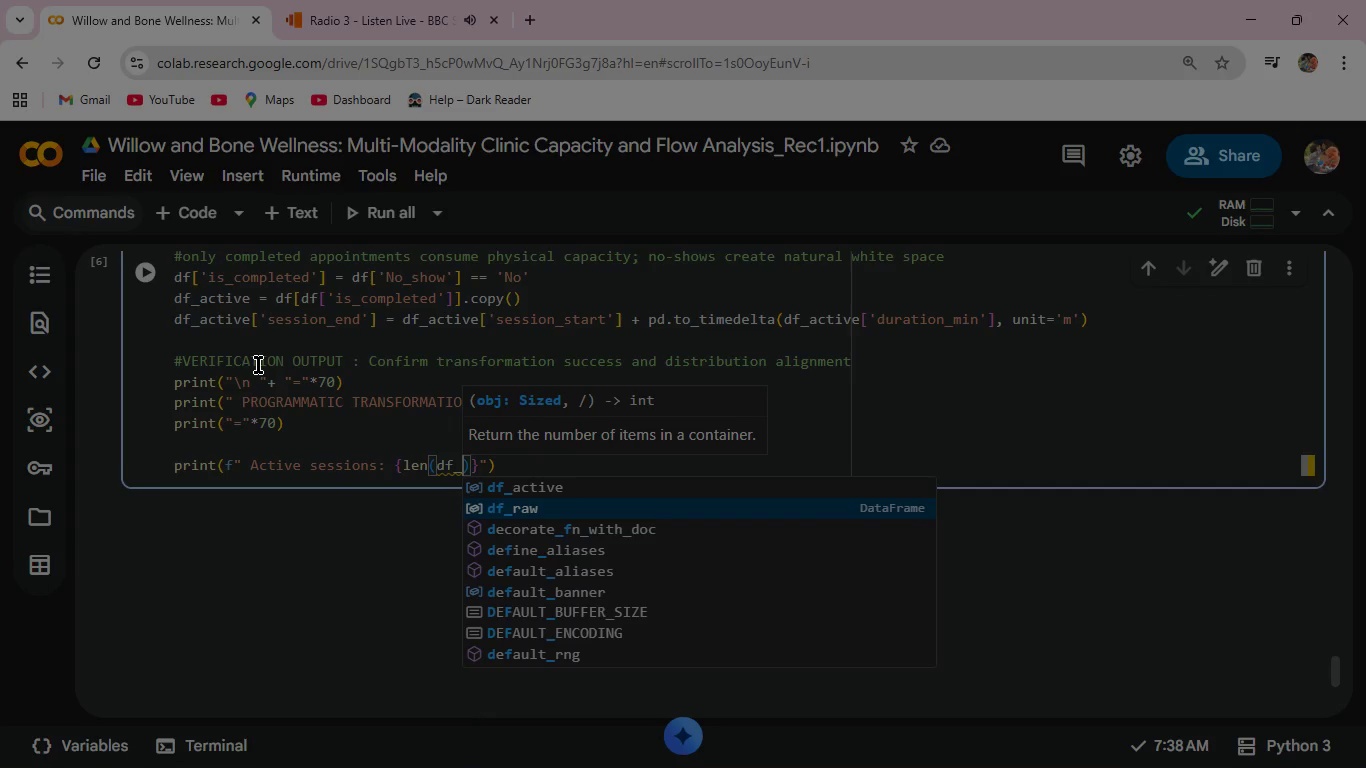 
key(ArrowUp)
 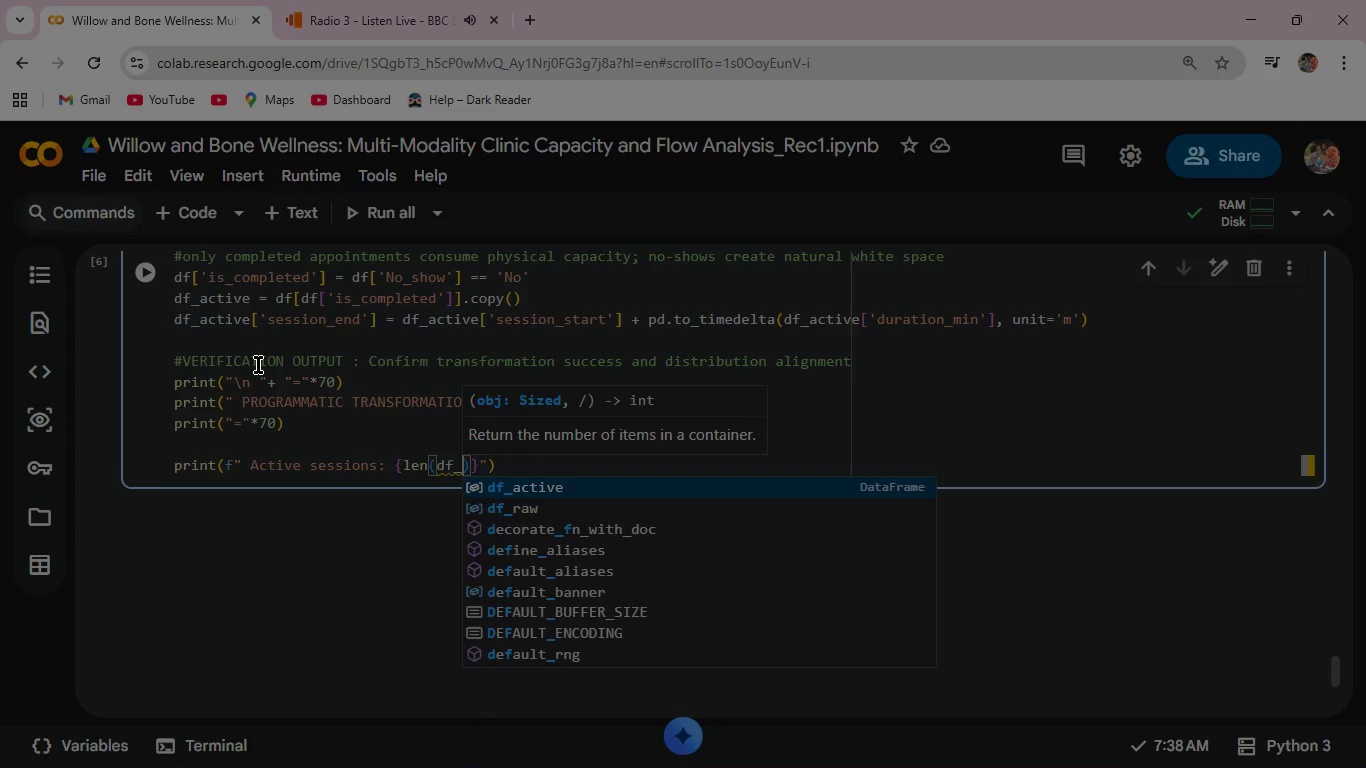 
key(Enter)
 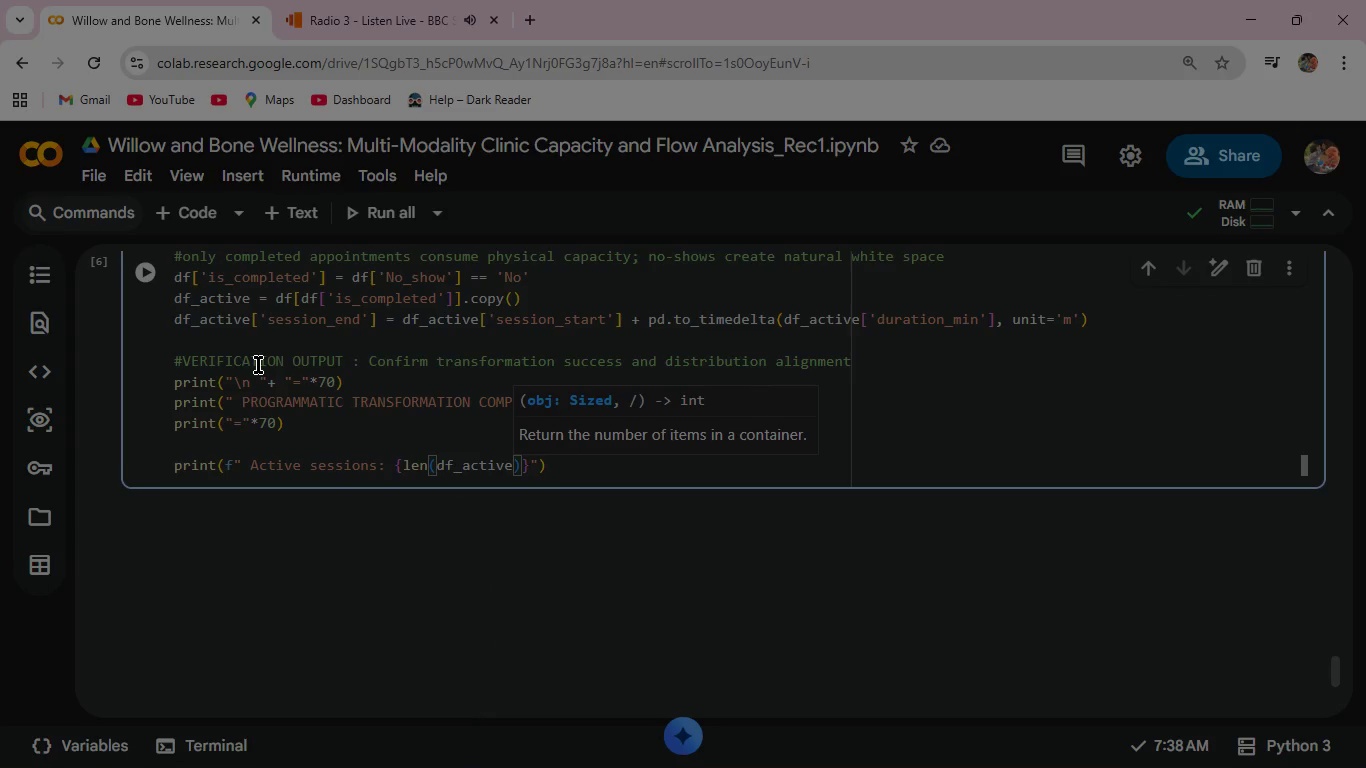 
key(ArrowRight)
 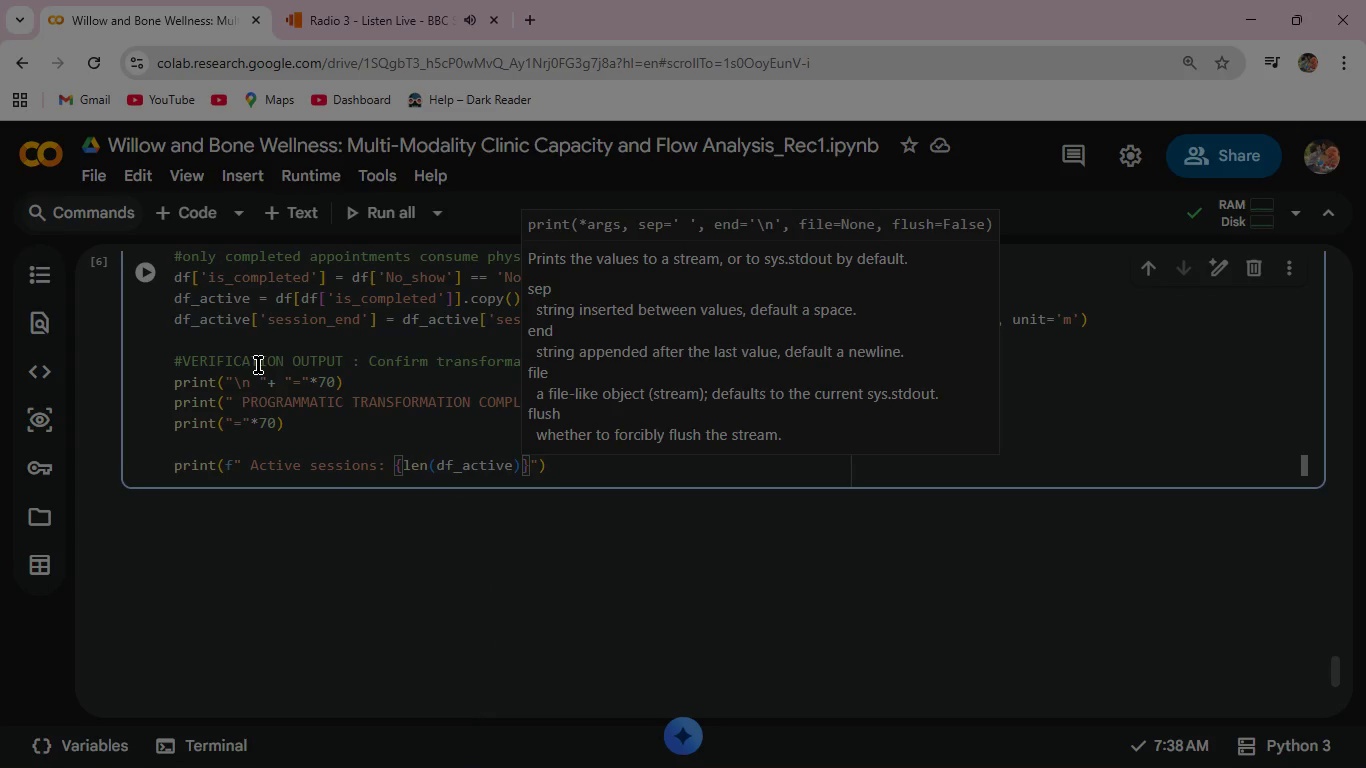 
key(Shift+Semicolon)
 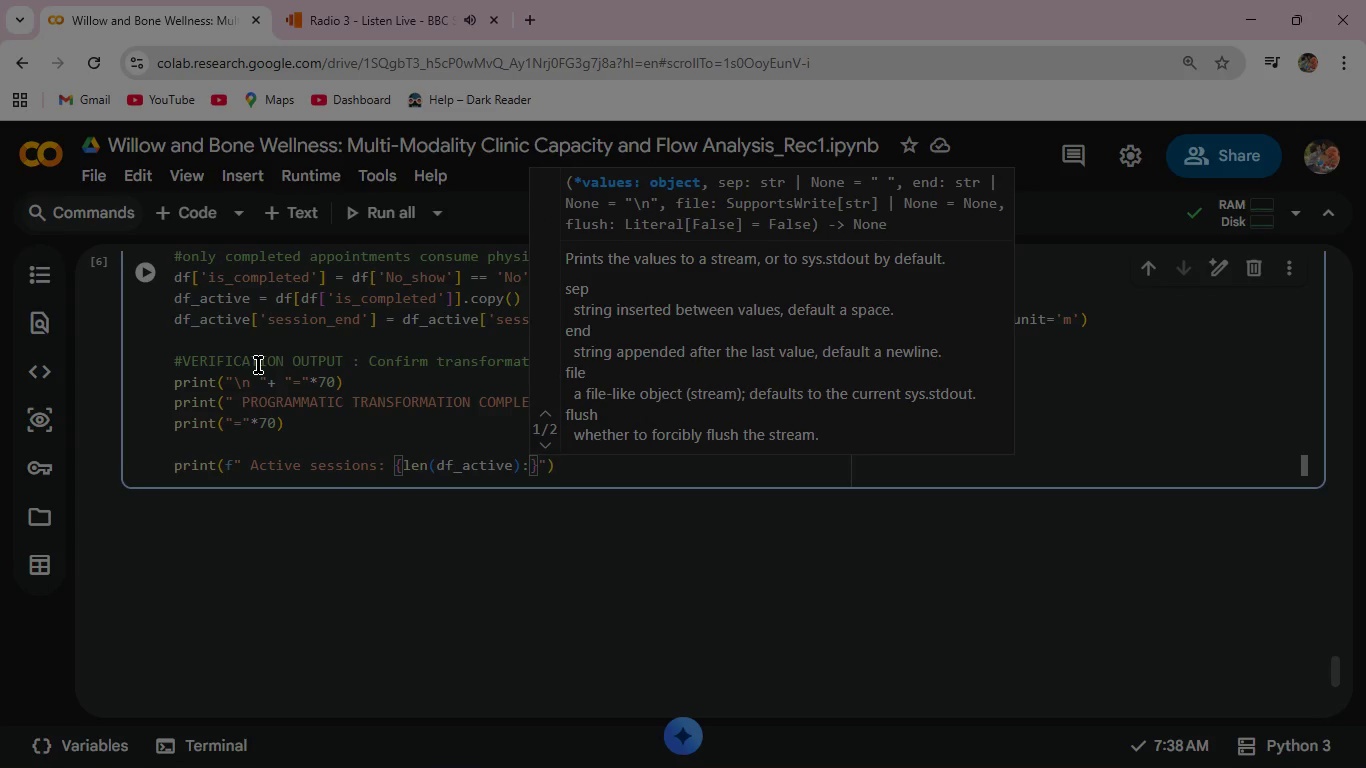 
key(Comma)
 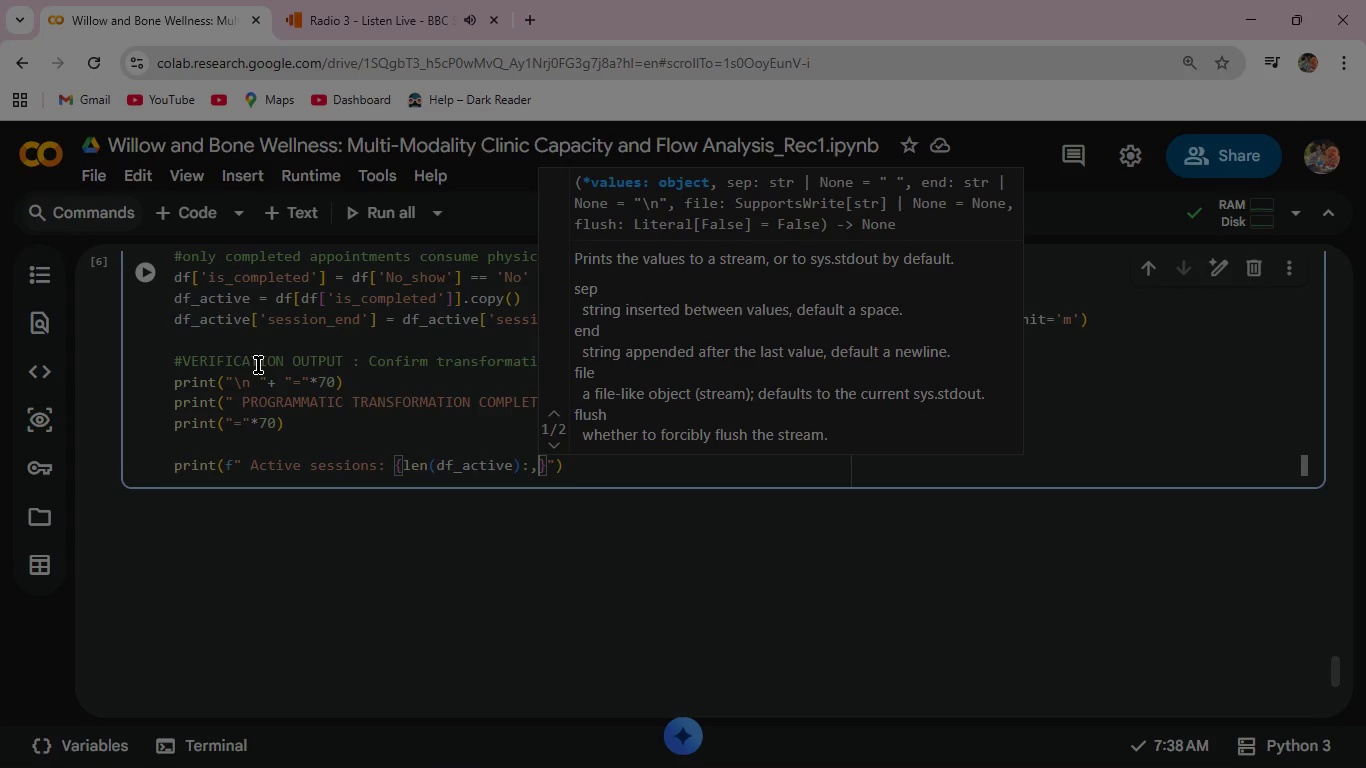 
key(ArrowRight)
 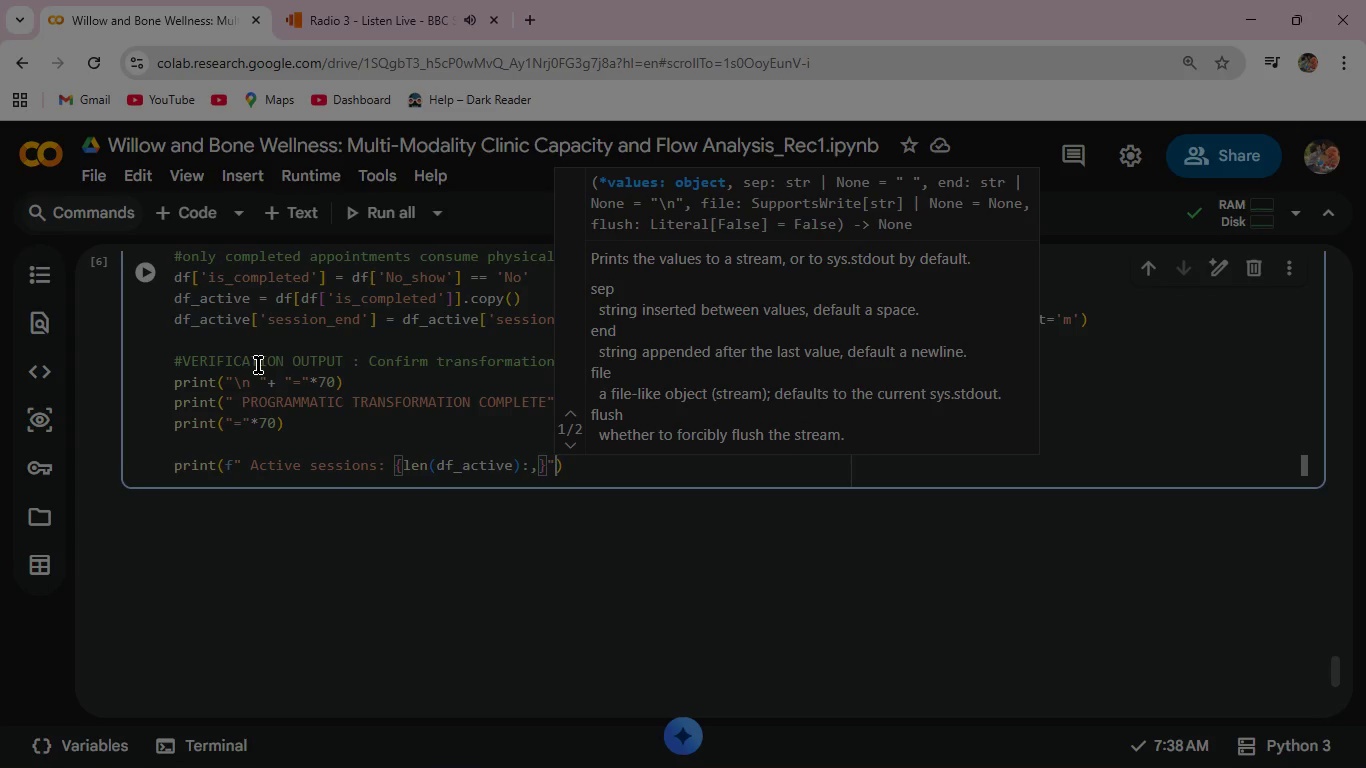 
key(ArrowRight)
 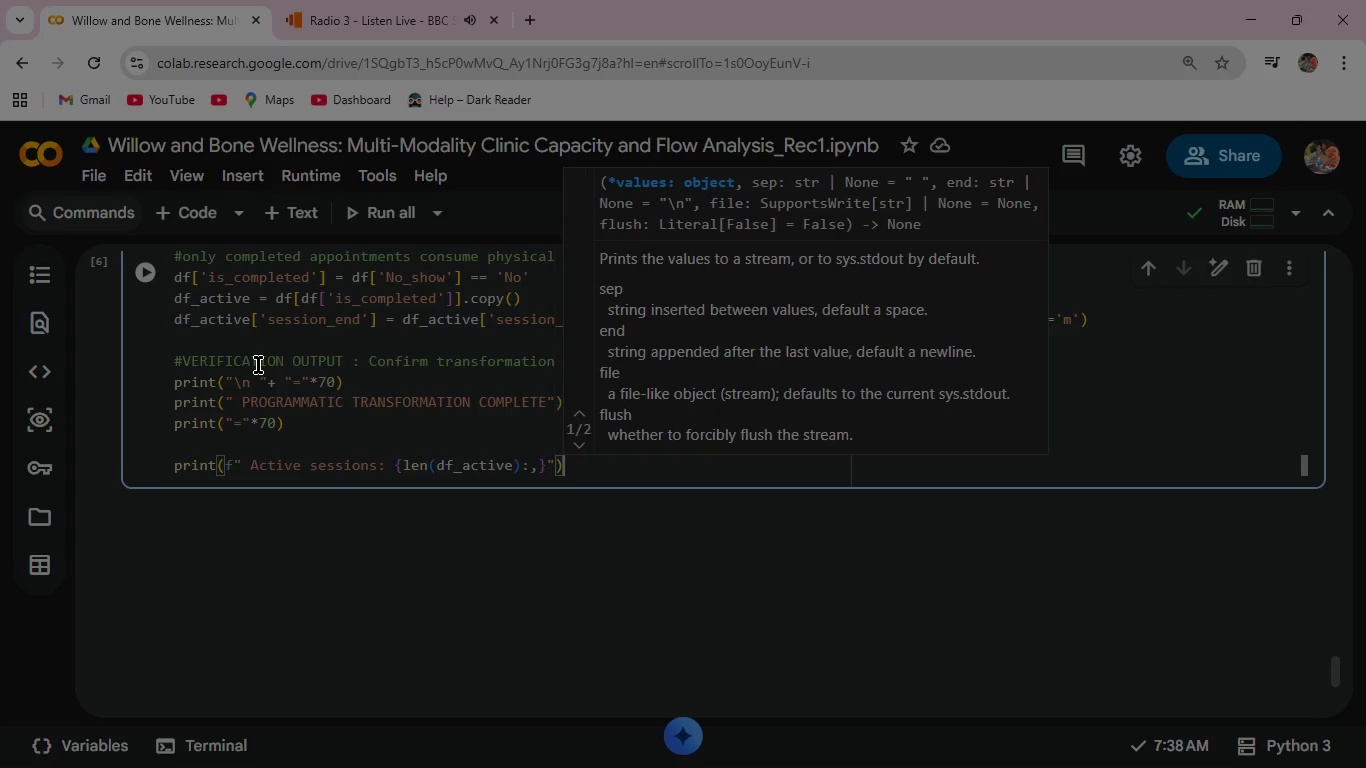 
key(ArrowRight)
 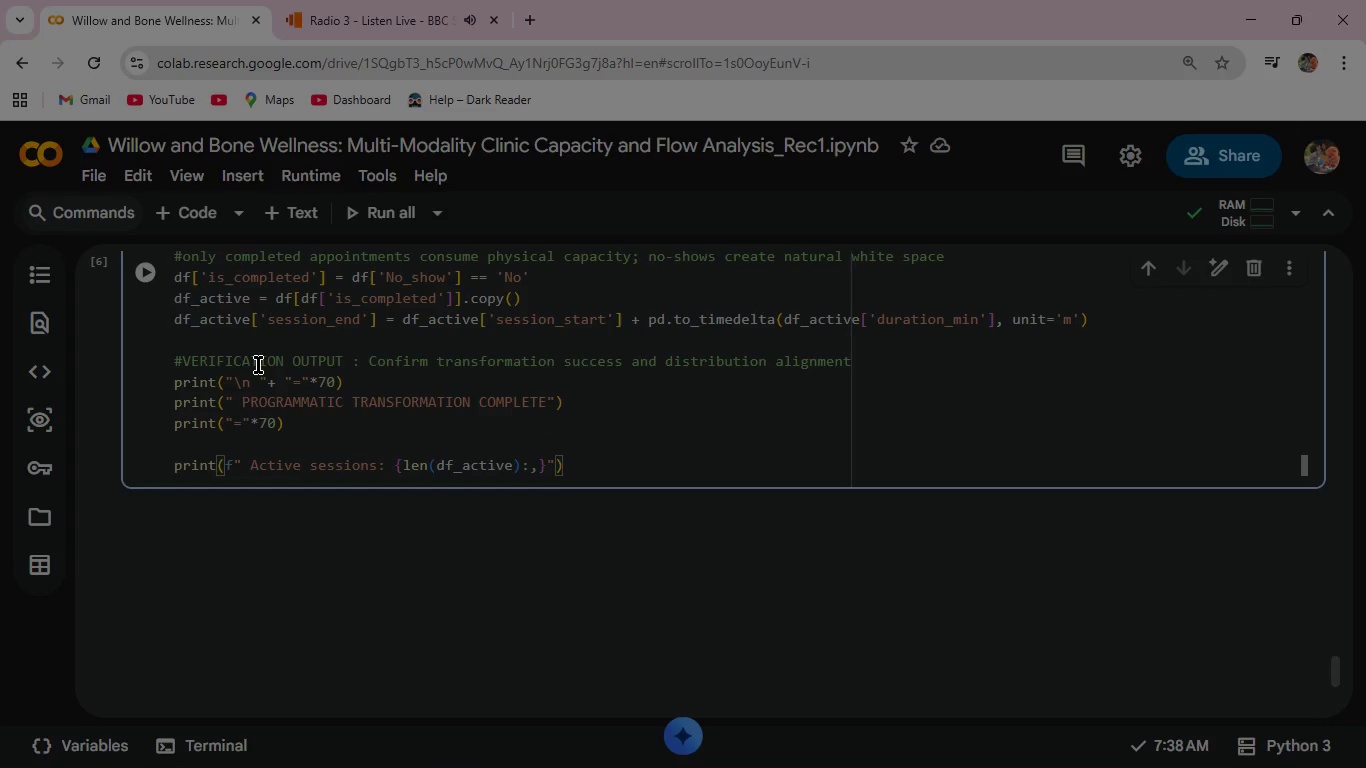 
key(Enter)
 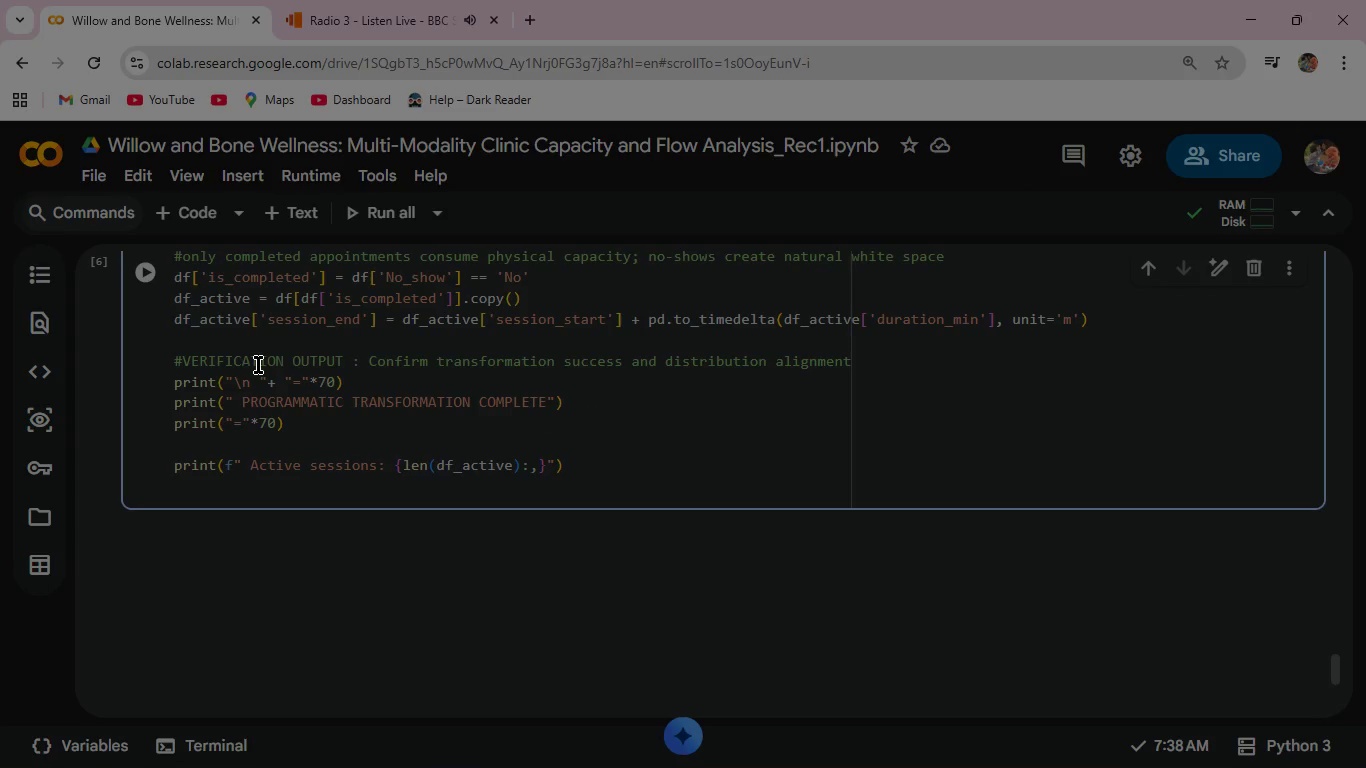 
type(print)
 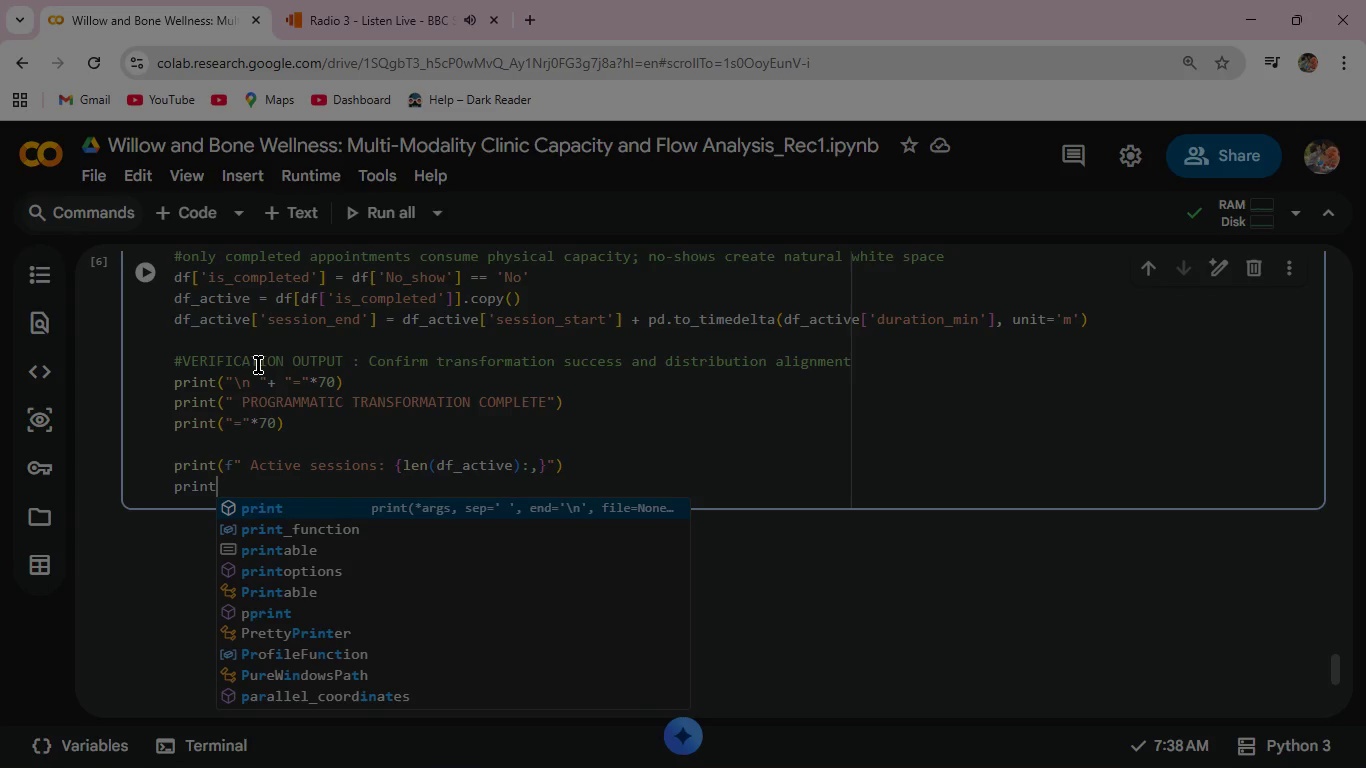 
wait(5.84)
 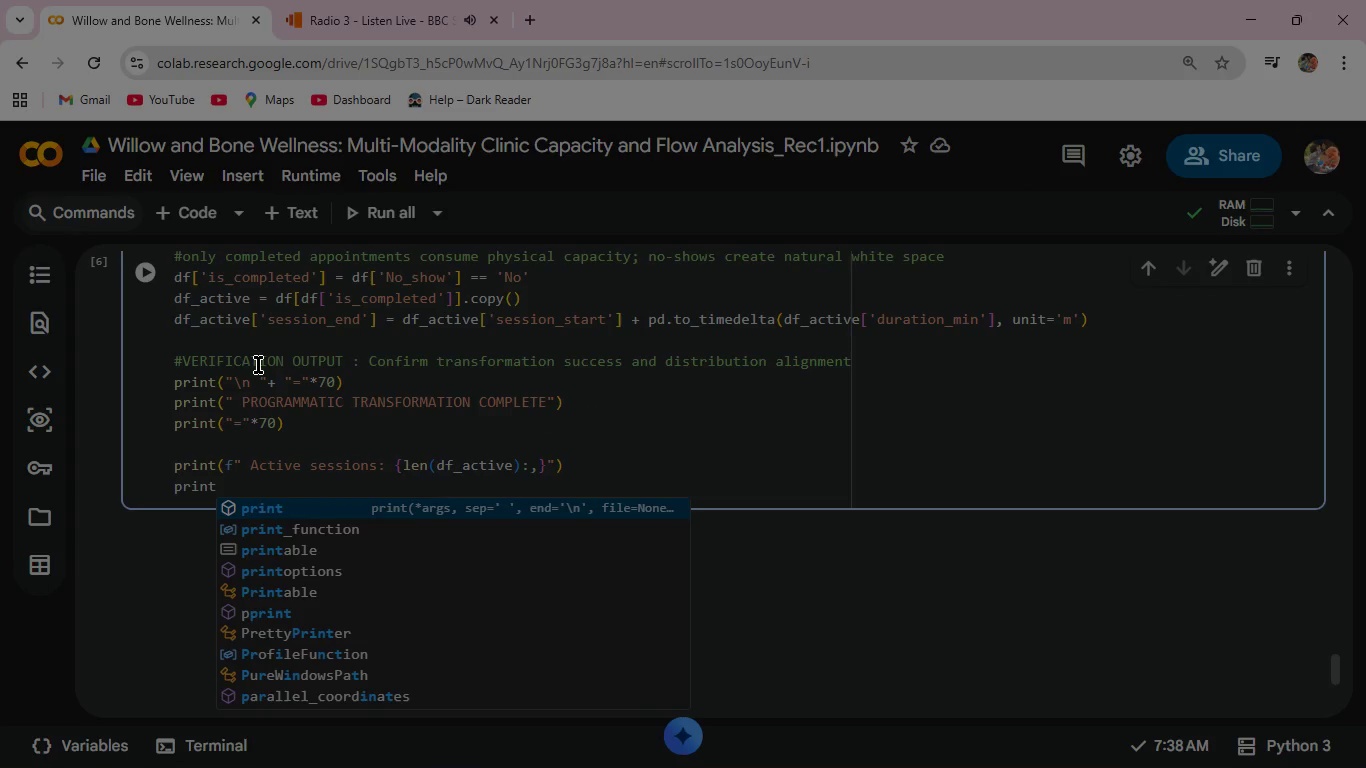 
type((f" Modalities created : {)
 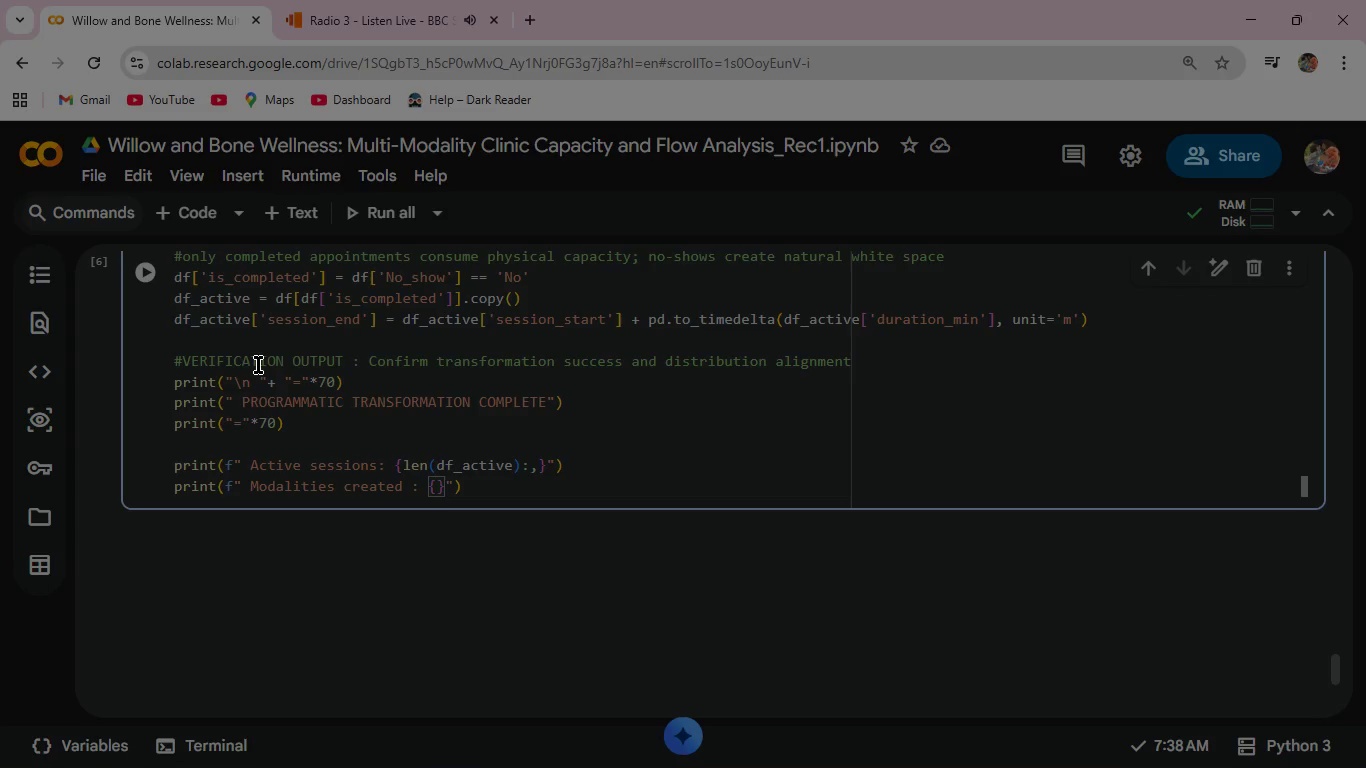 
wait(10.11)
 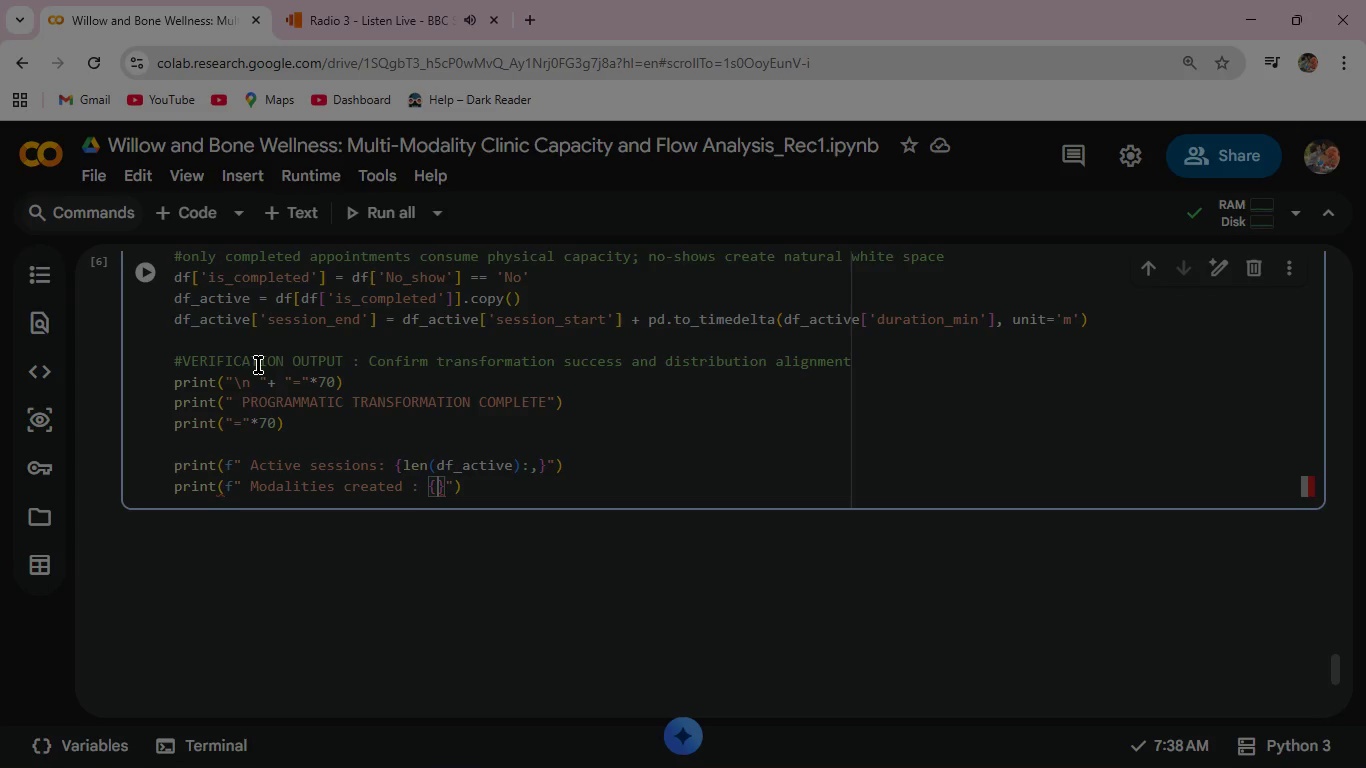 
type(df_Active)
 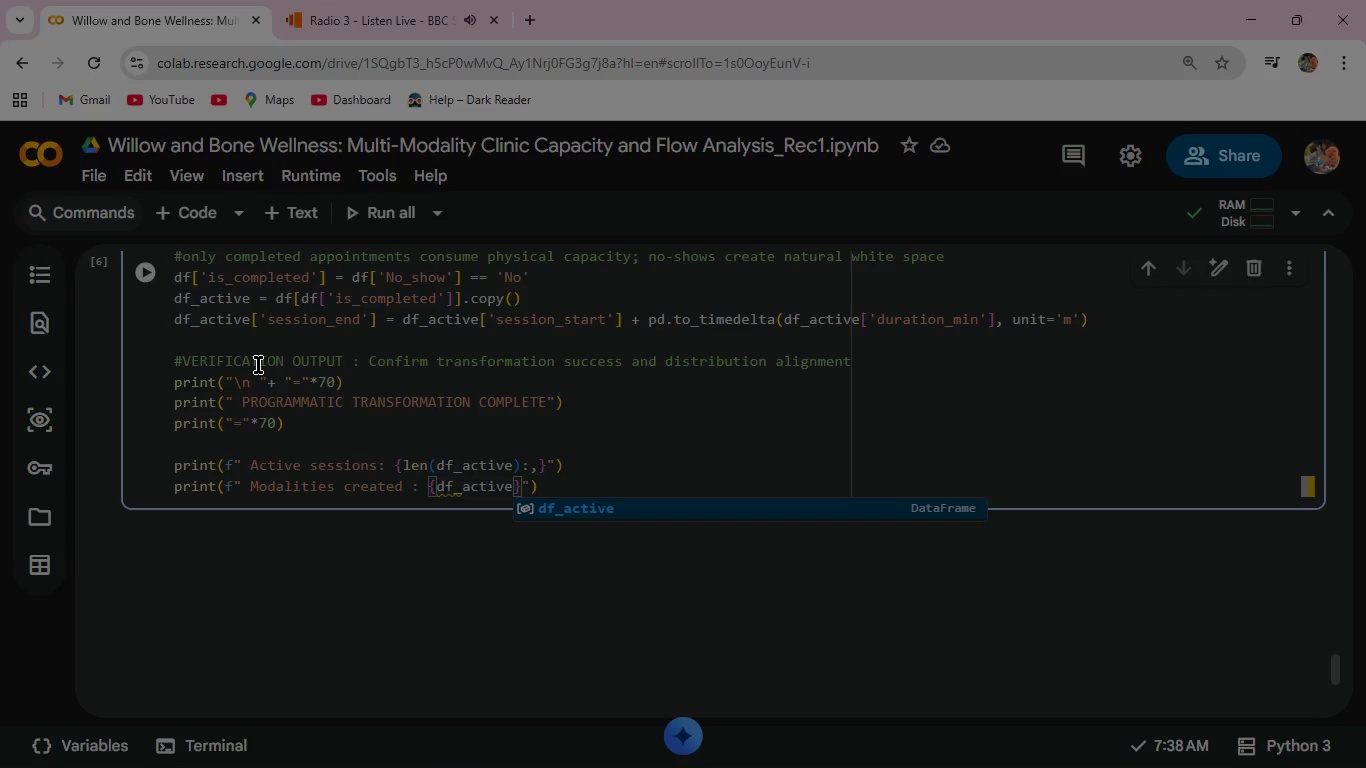 
key(Enter)
 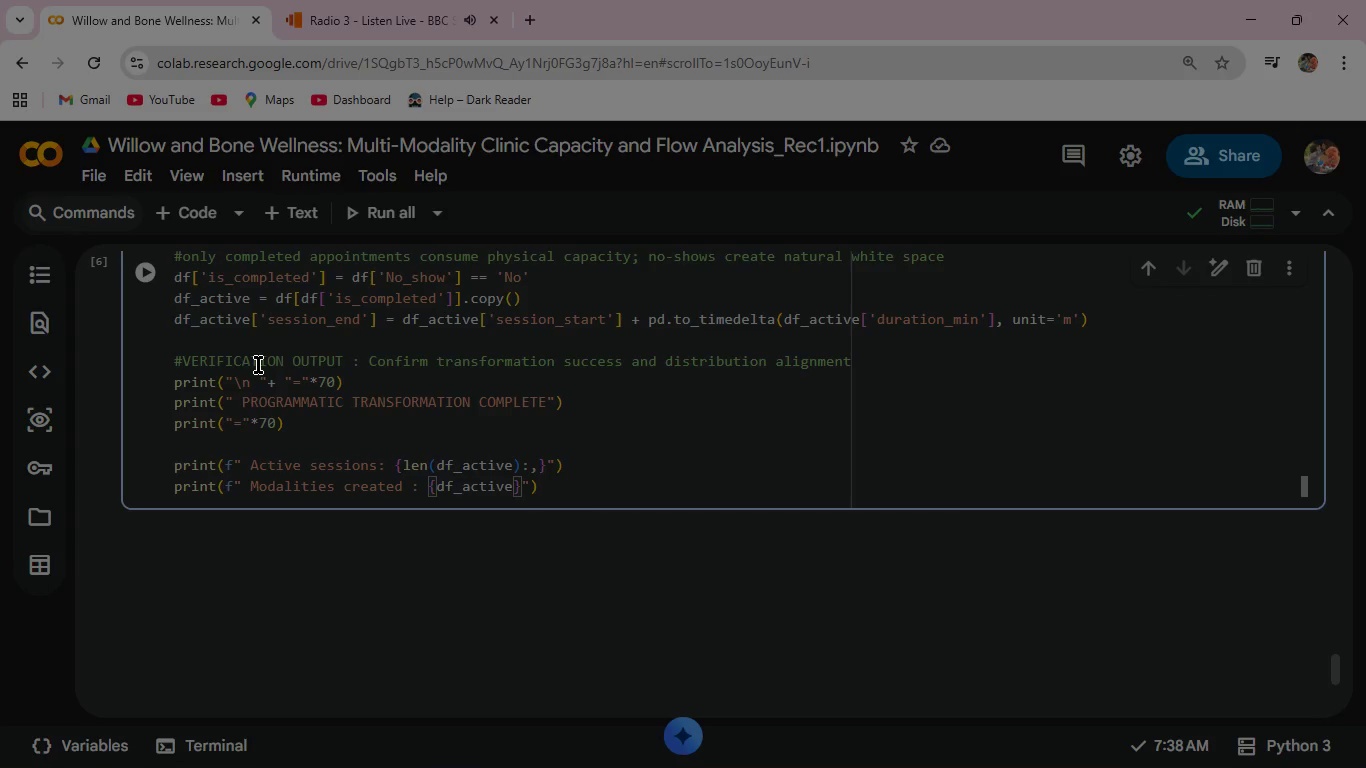 
type(['modality)
 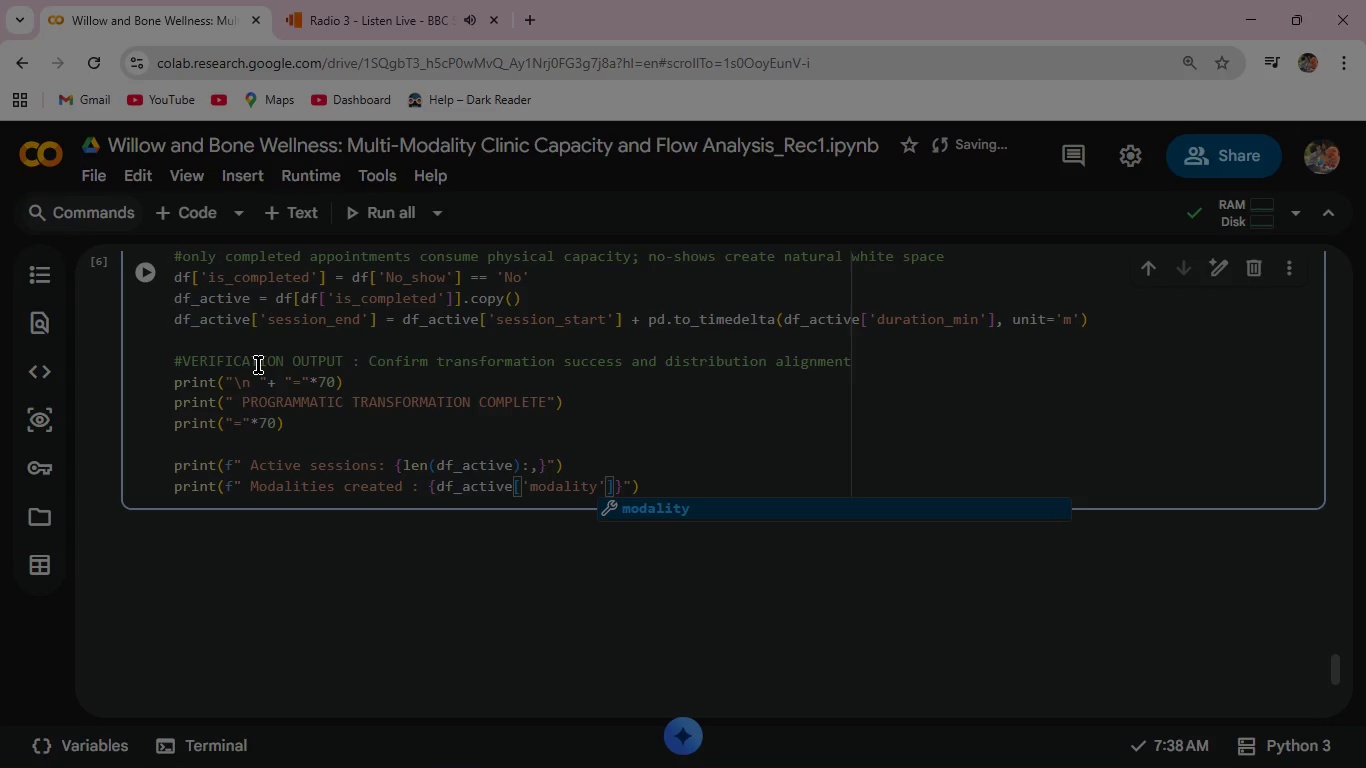 
key(ArrowRight)
 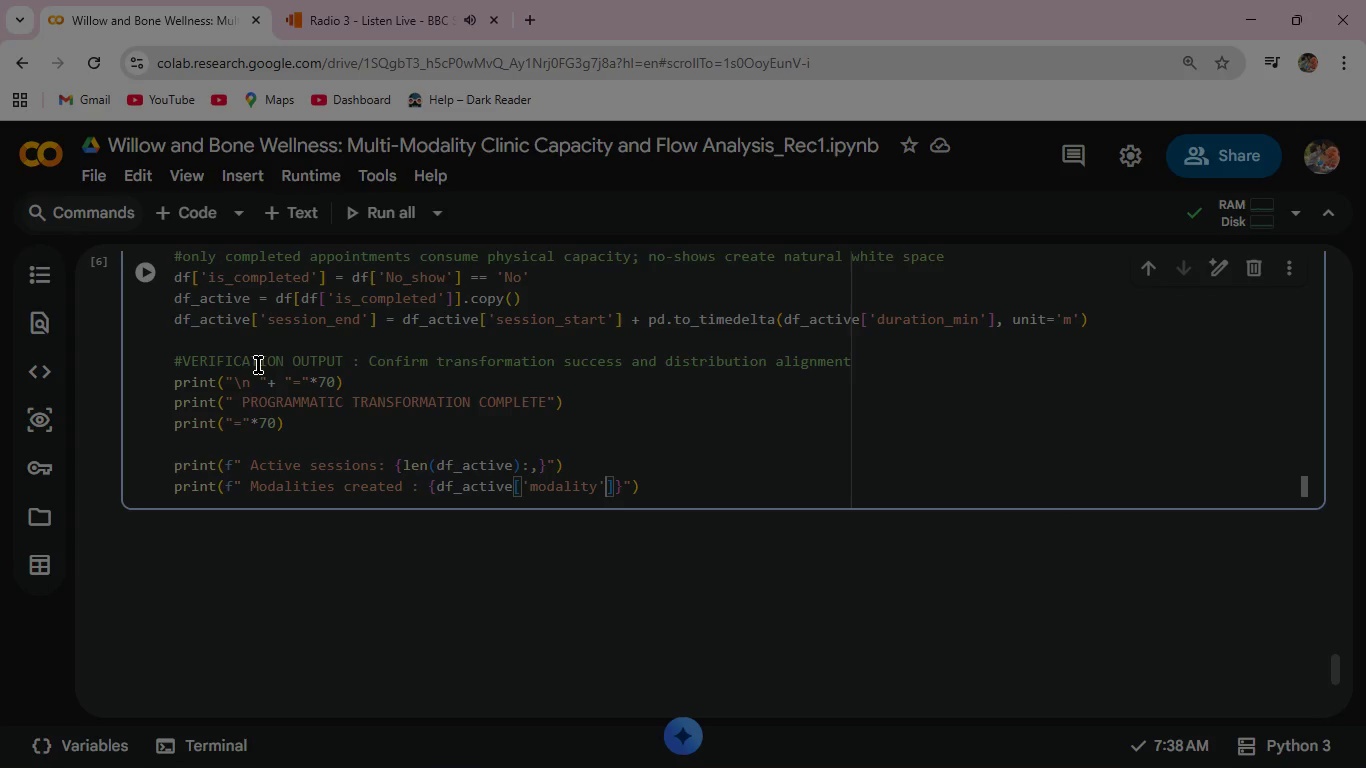 
key(ArrowRight)
 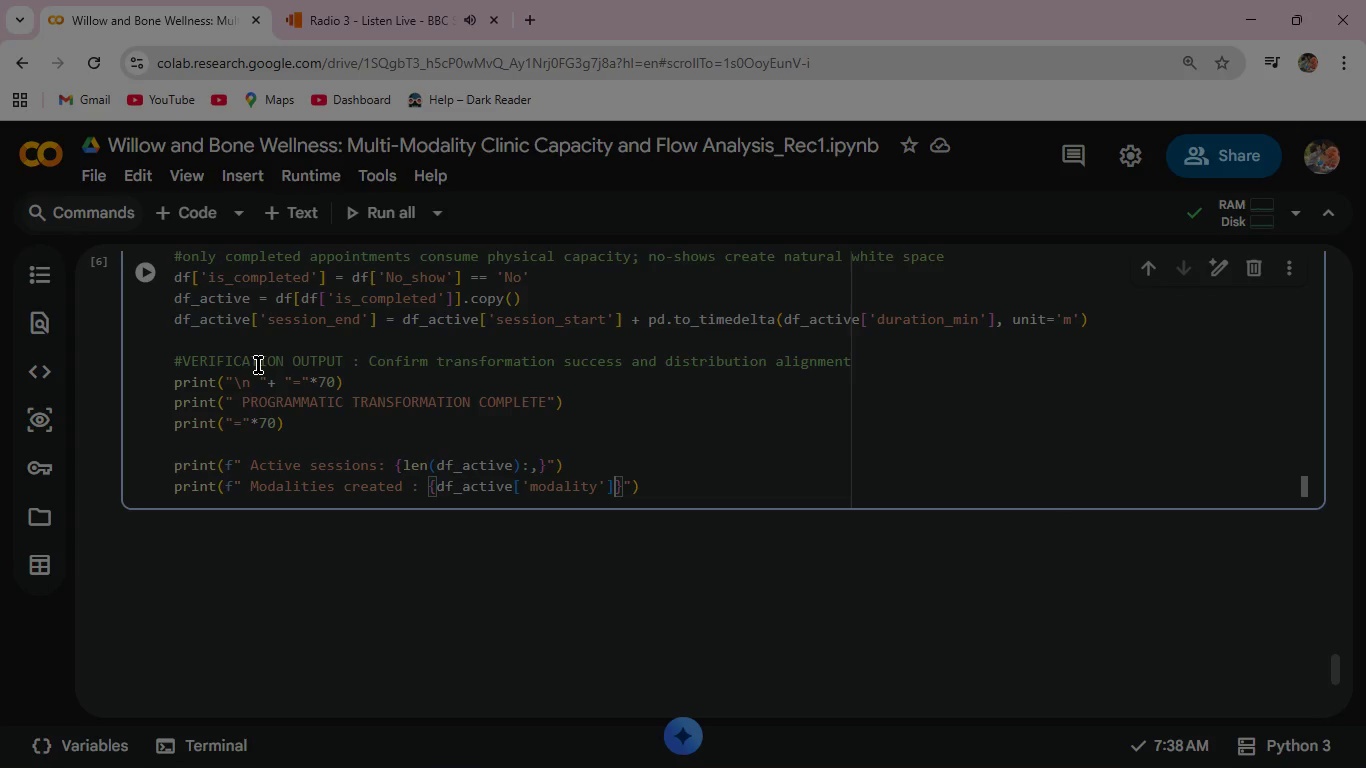 
wait(8.34)
 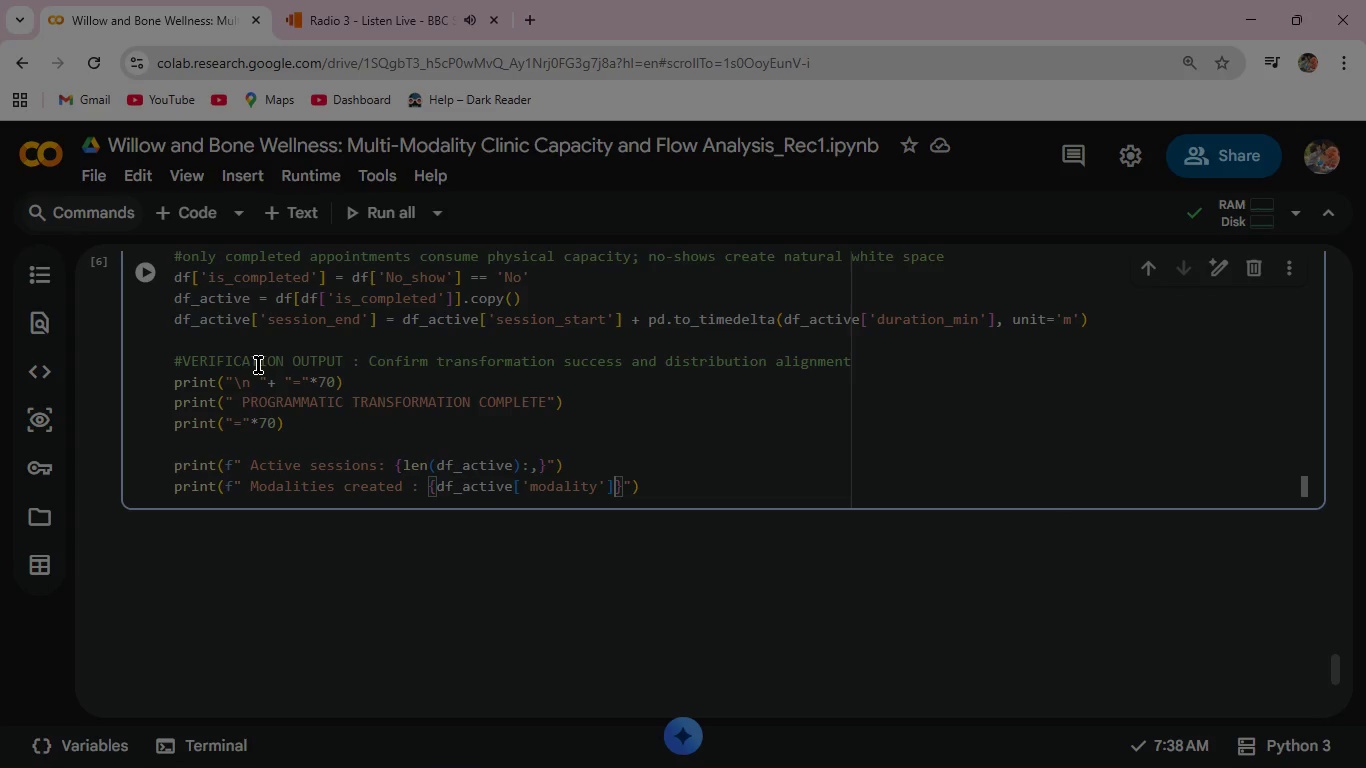 
type(.nu)
 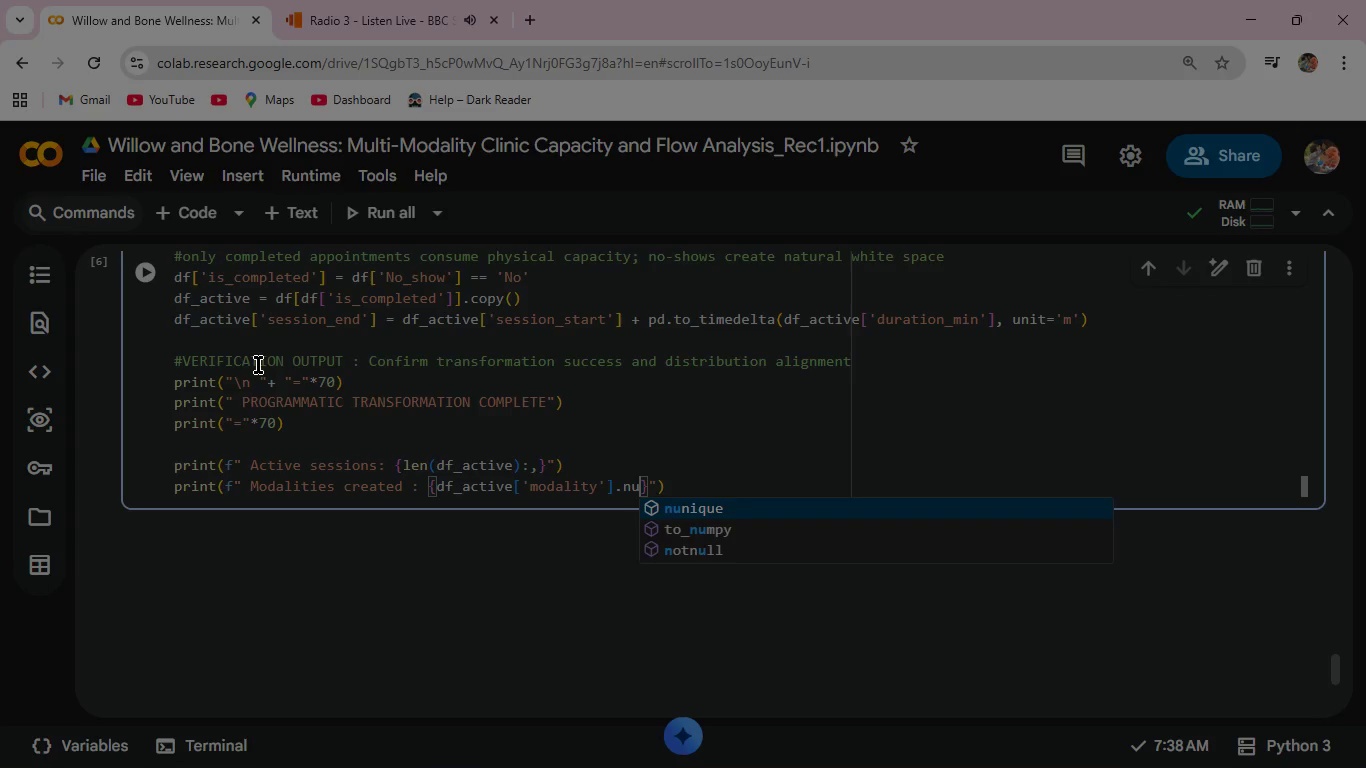 
key(Enter)
 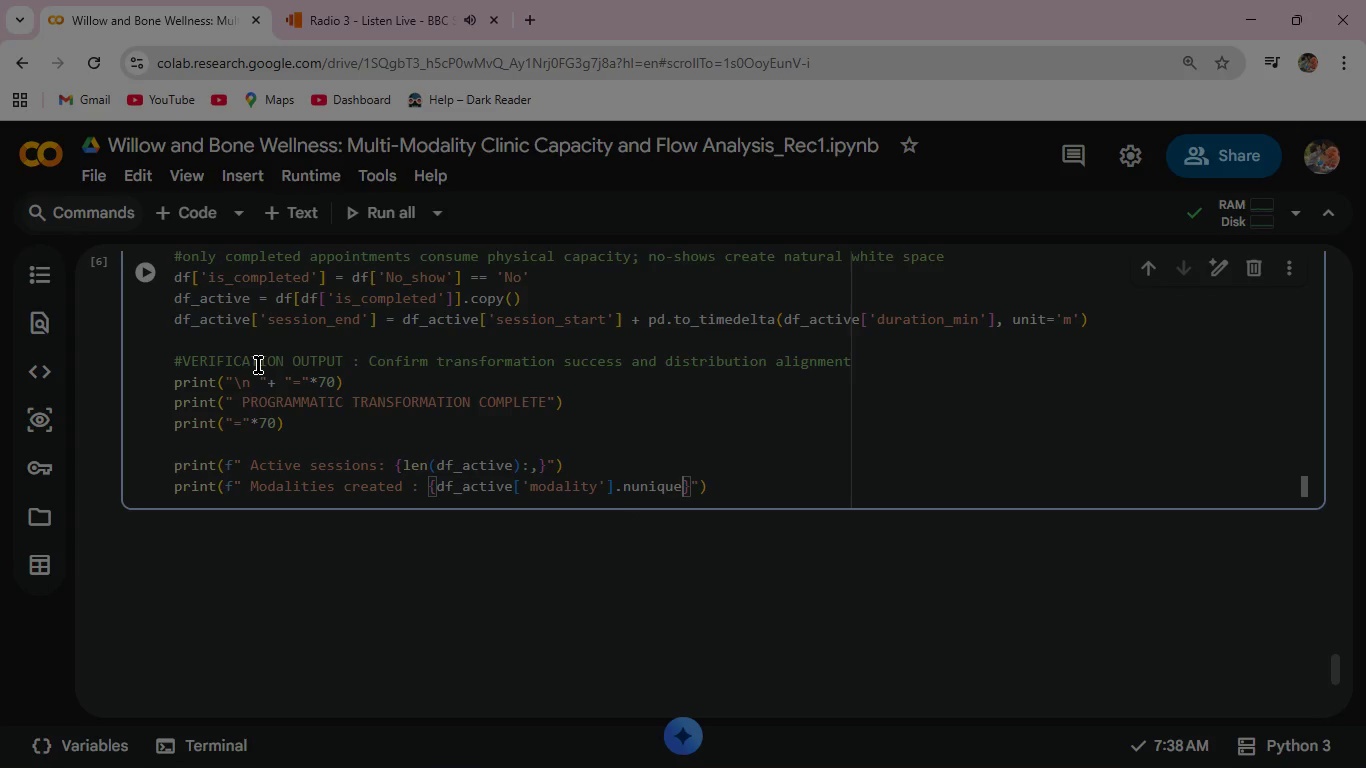 
key(Shift+9)
 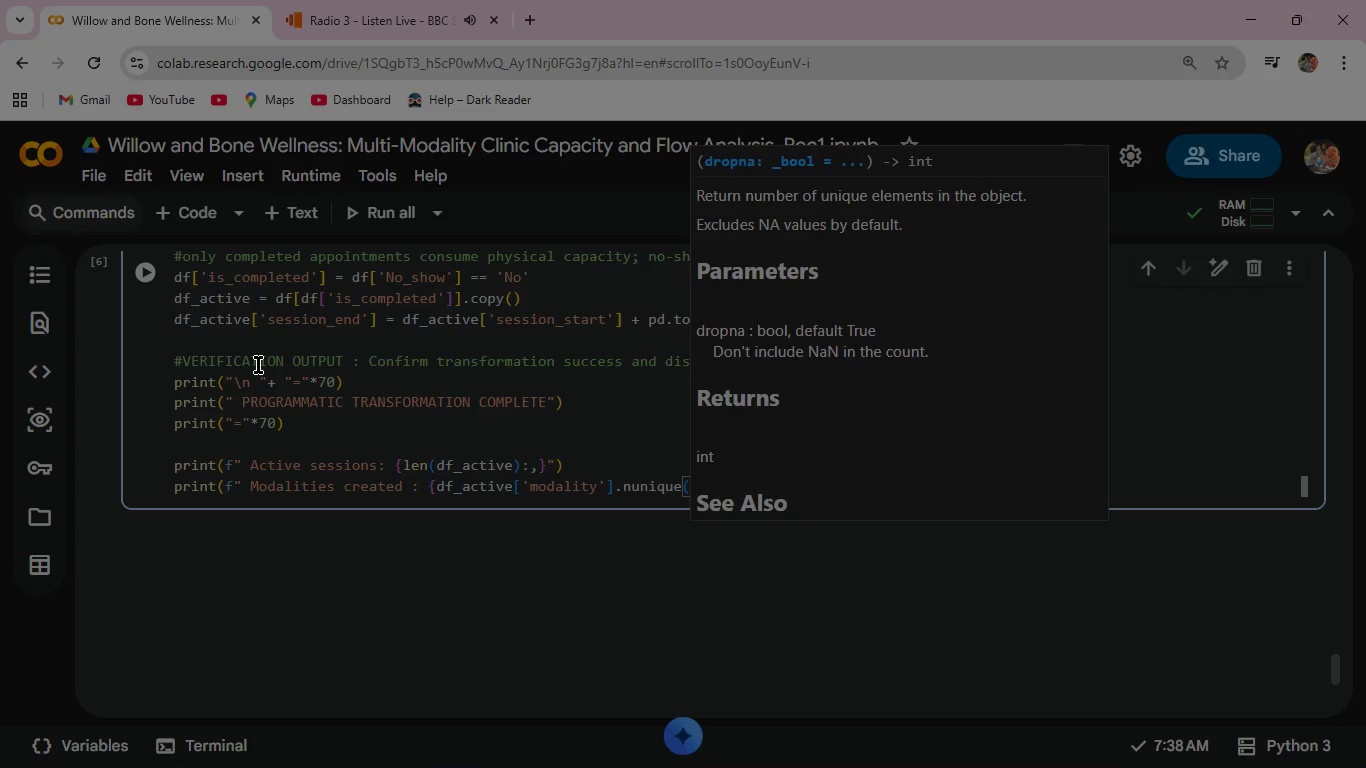 
key(ArrowRight)
 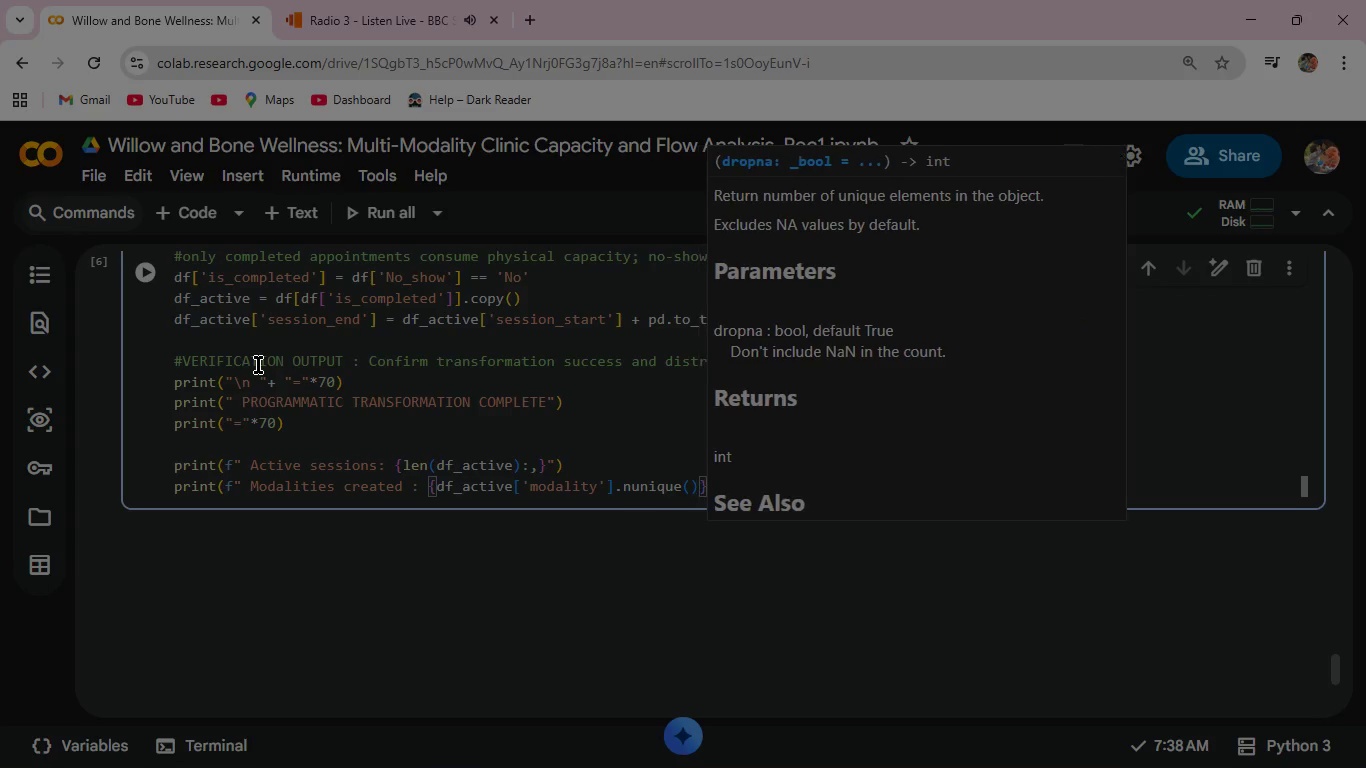 
key(ArrowRight)
 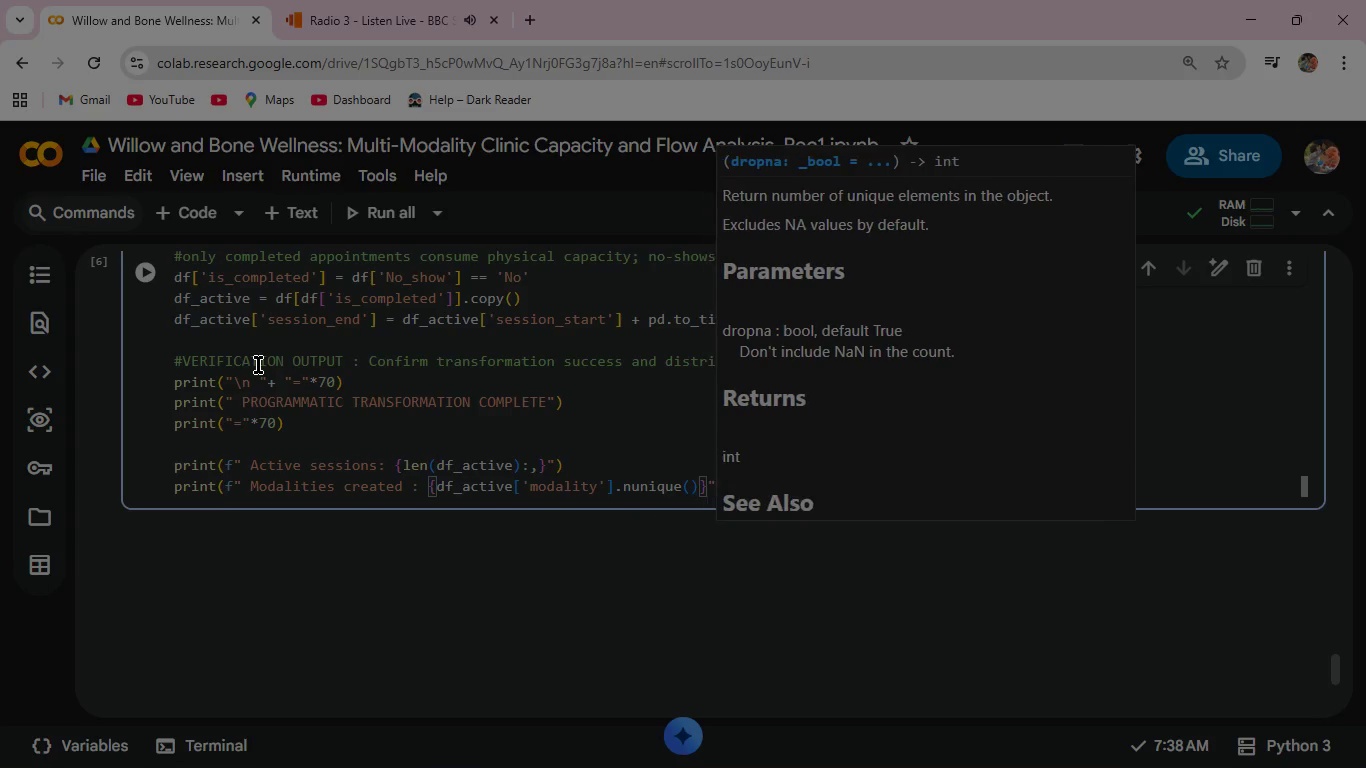 
key(ArrowRight)
 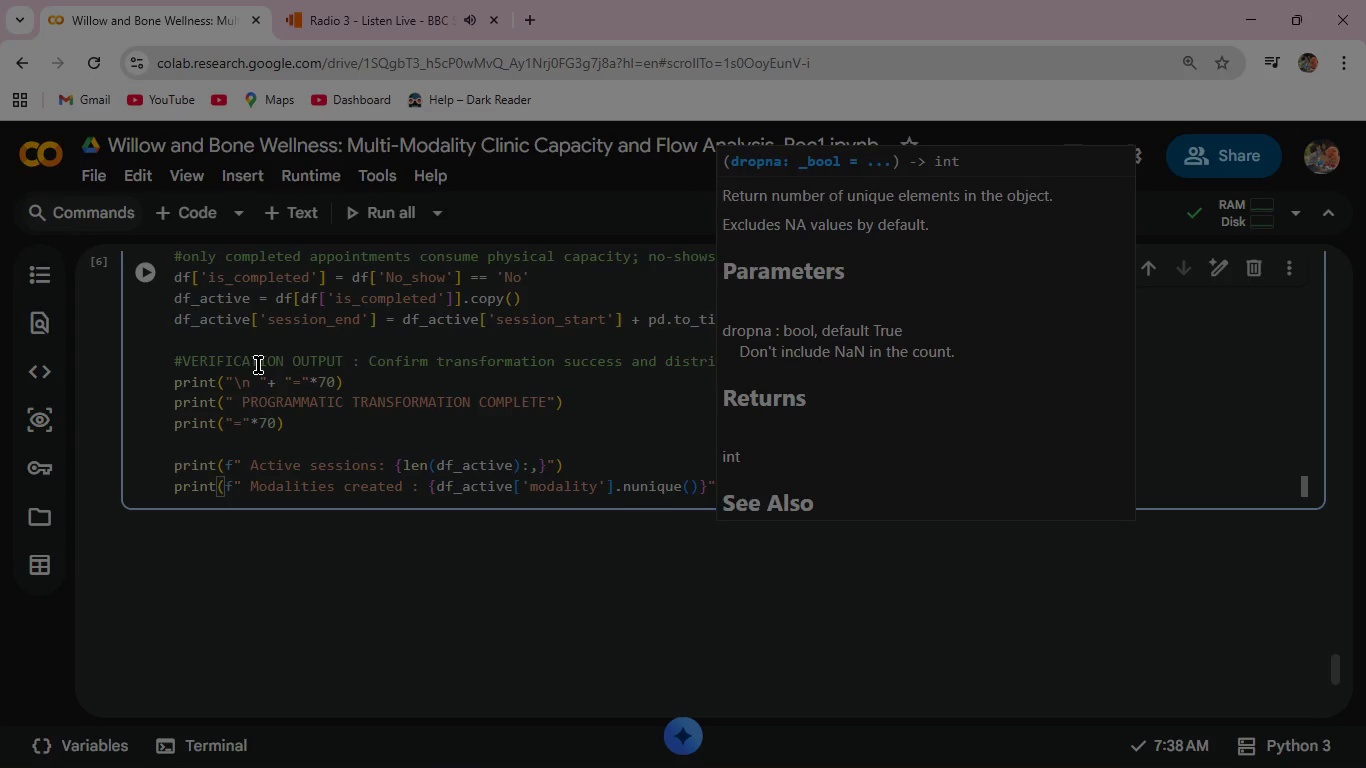 
key(ArrowRight)
 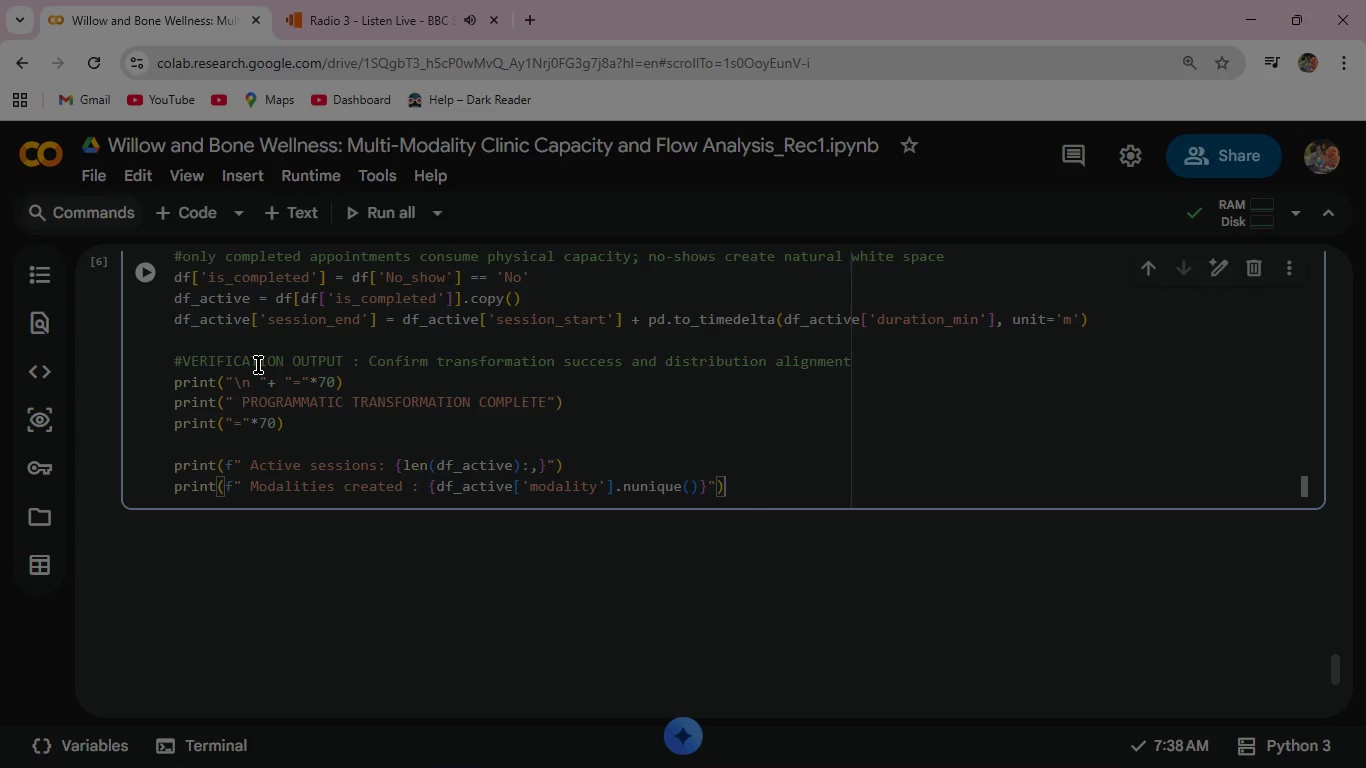 
key(Enter)
 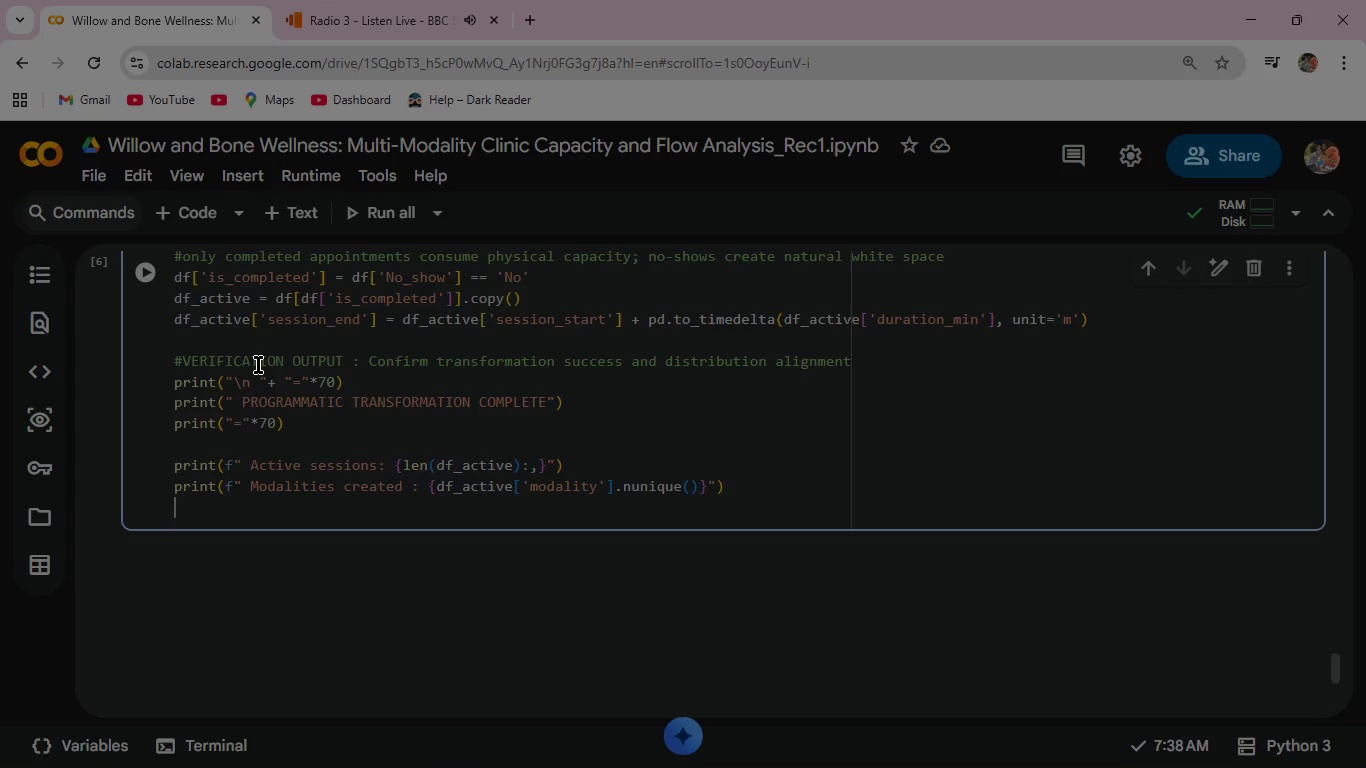 
wait(25.19)
 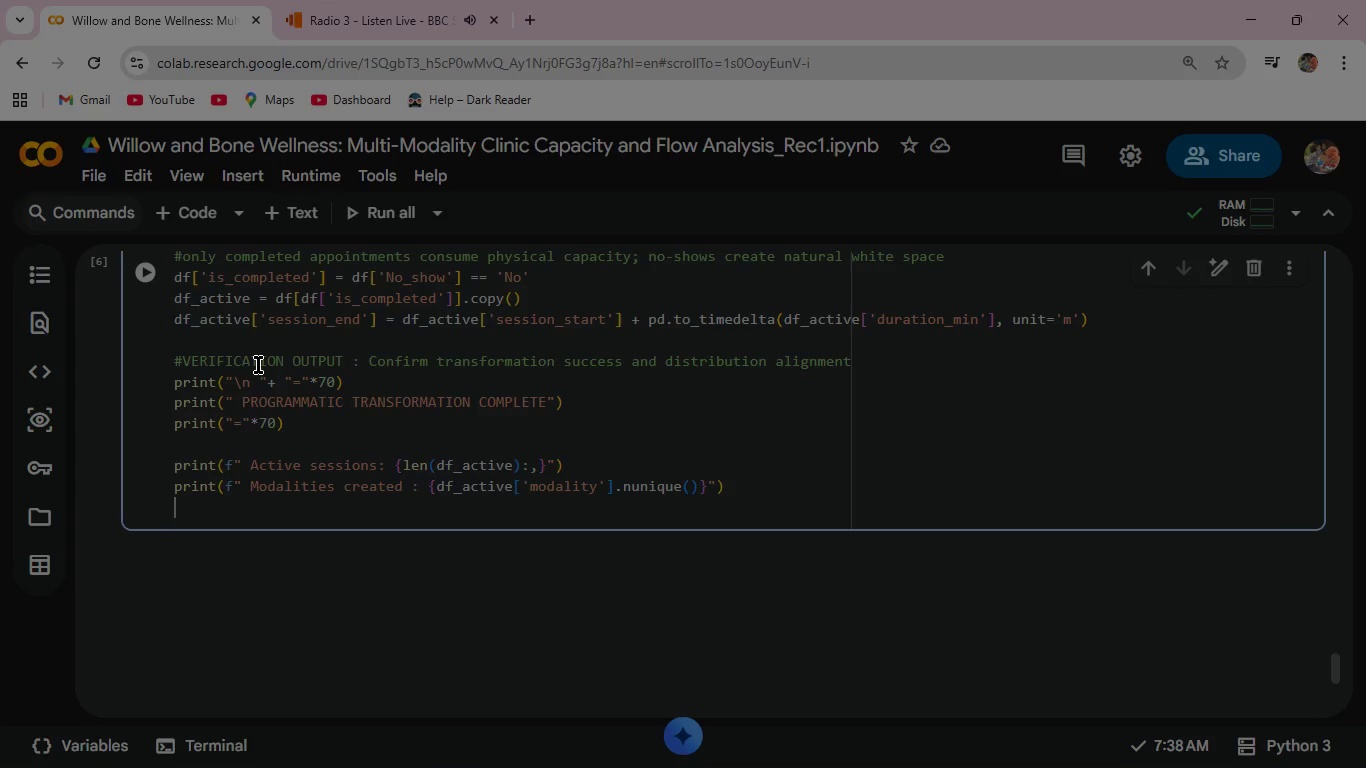 
type(print(f" Rooms assigned:  {df)
 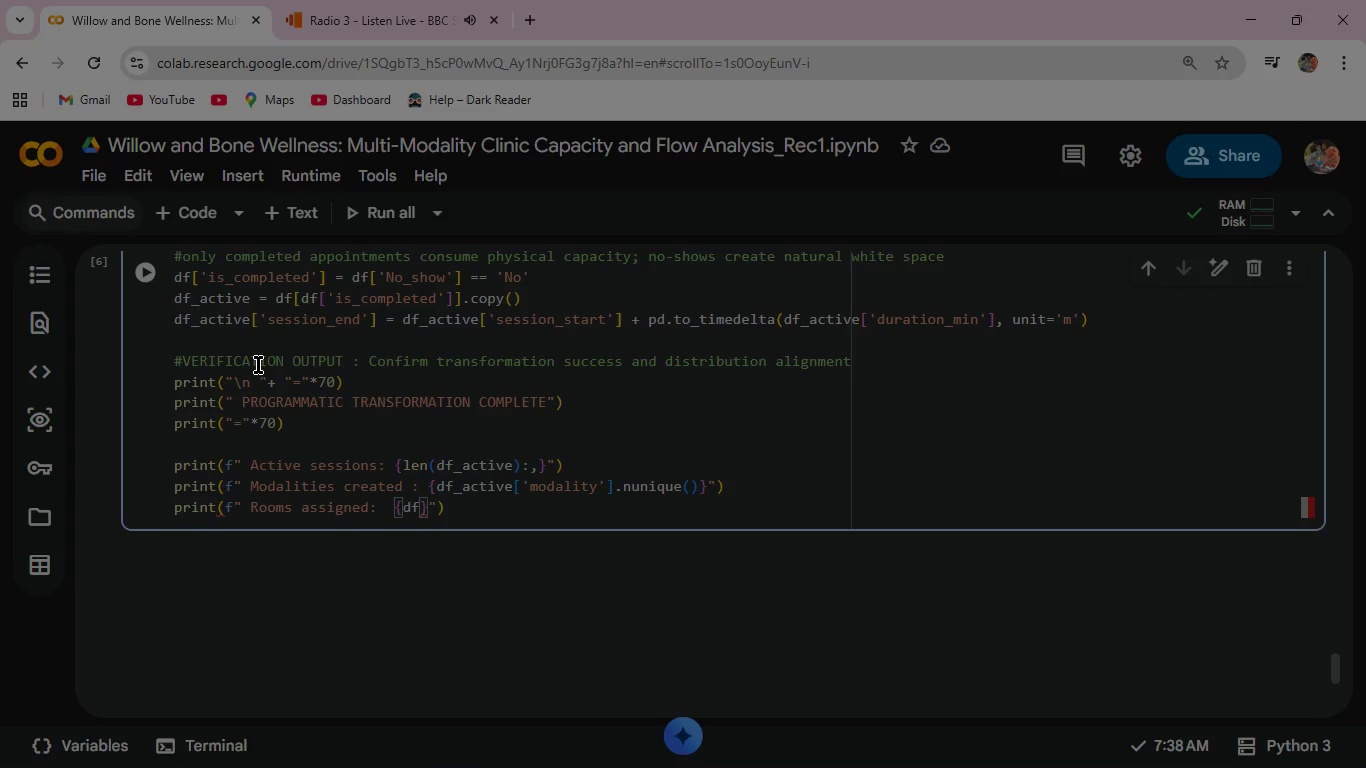 
key(ArrowDown)
 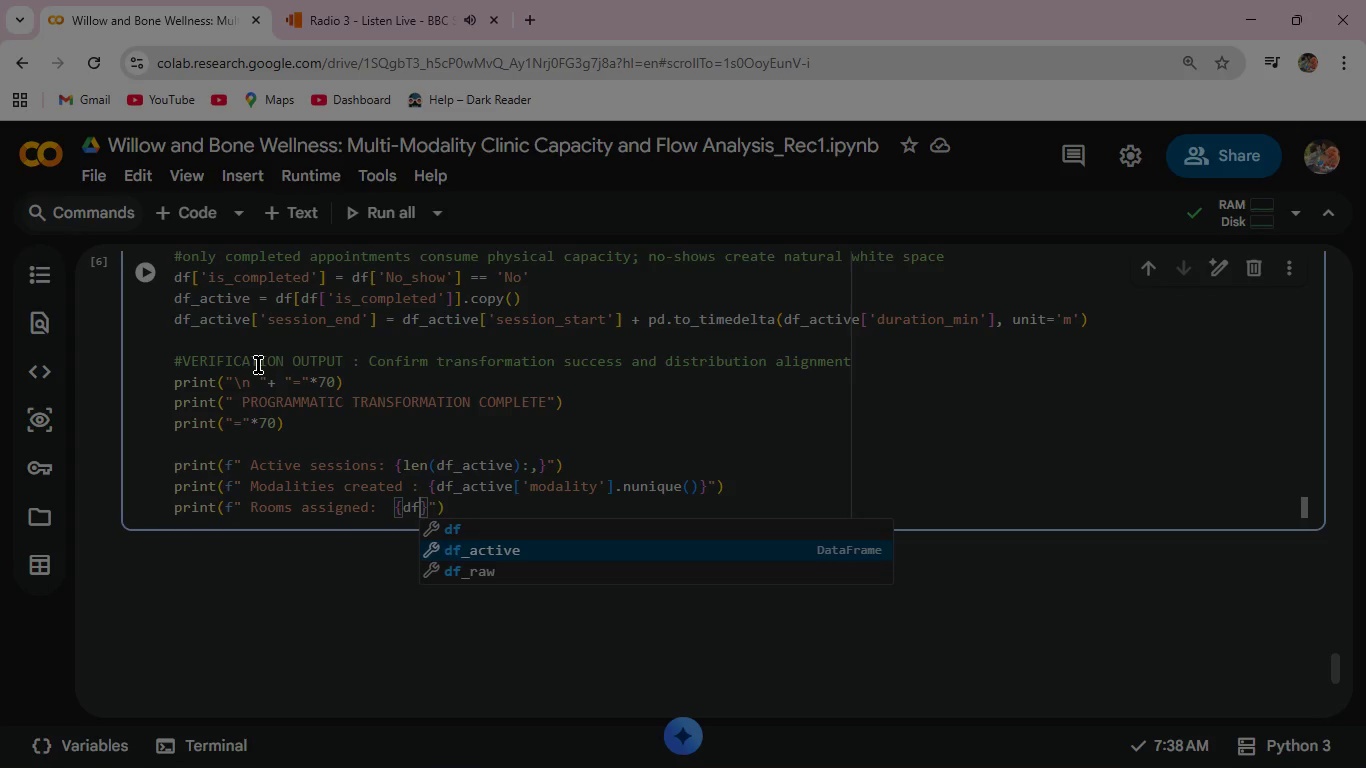 
key(Enter)
 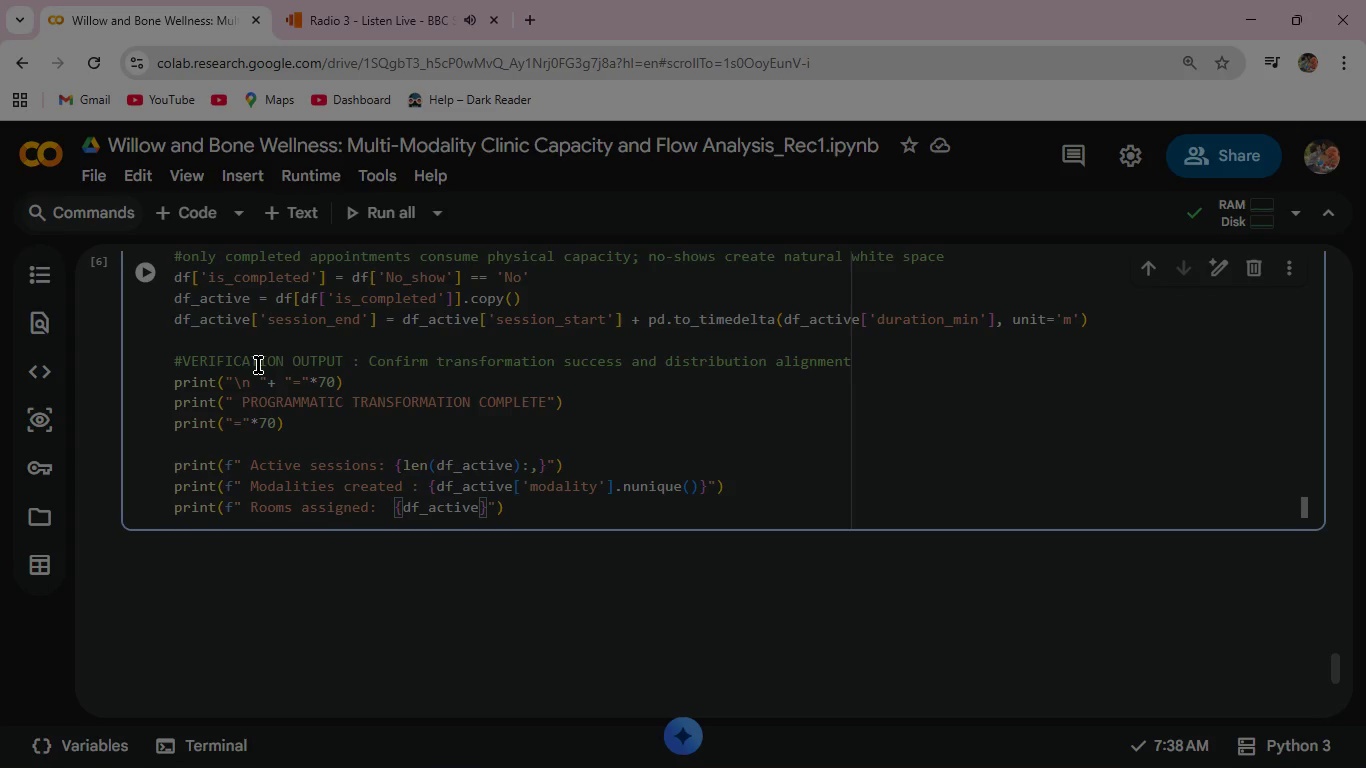 
wait(7.28)
 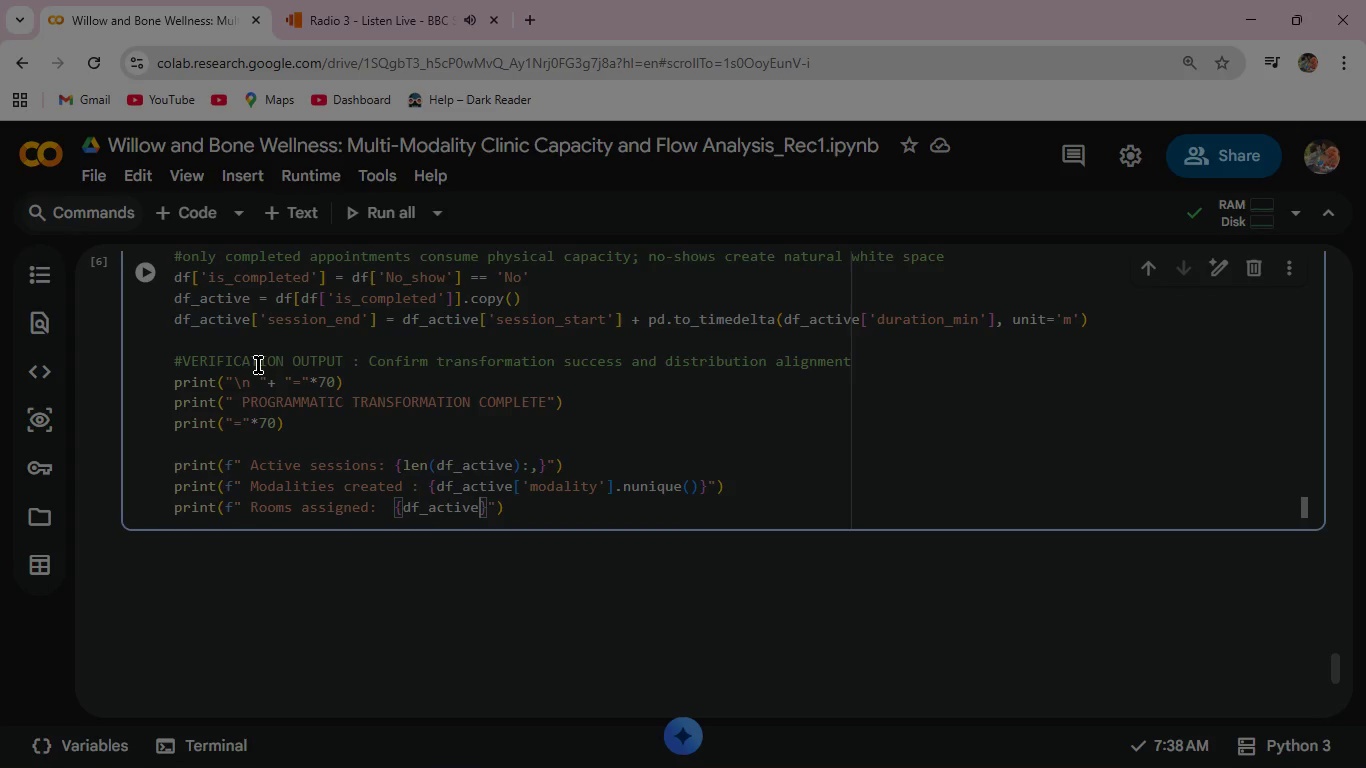 
type(['room)
 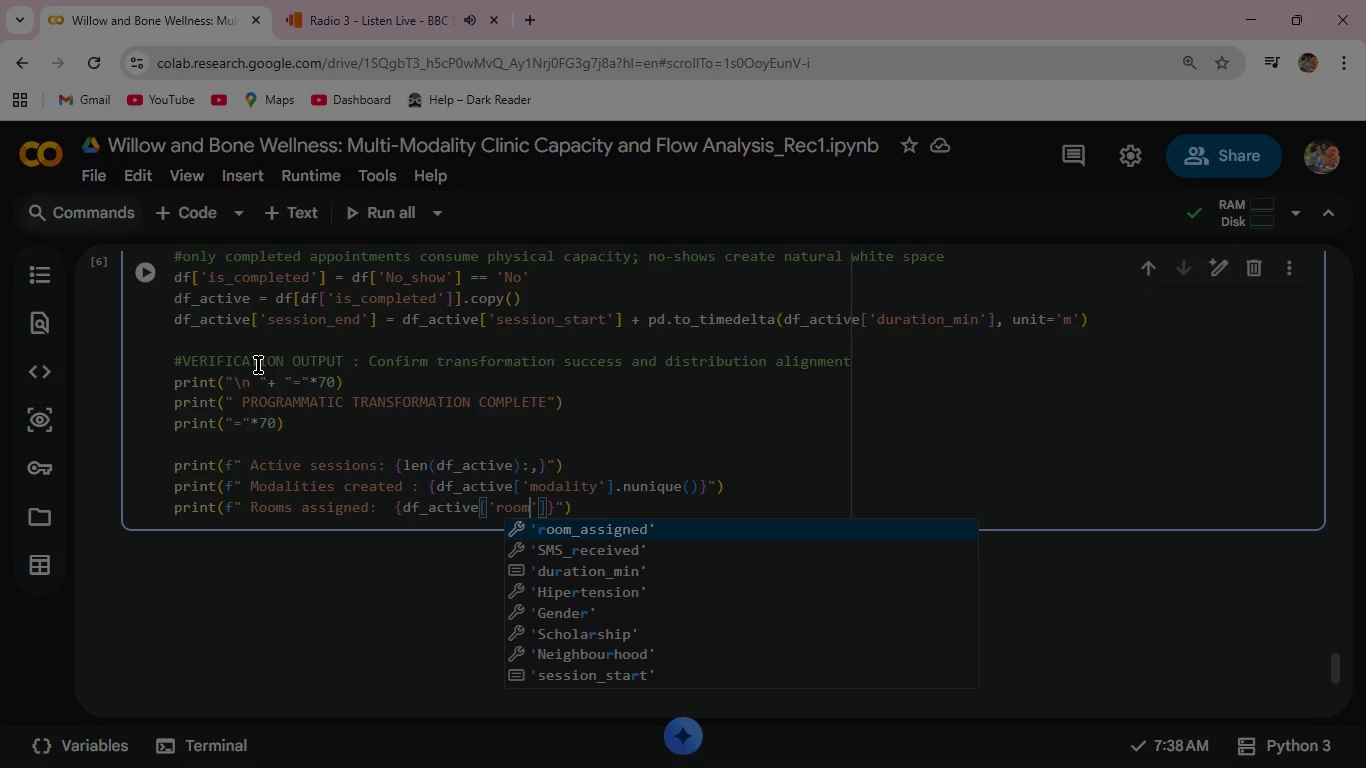 
key(Enter)
 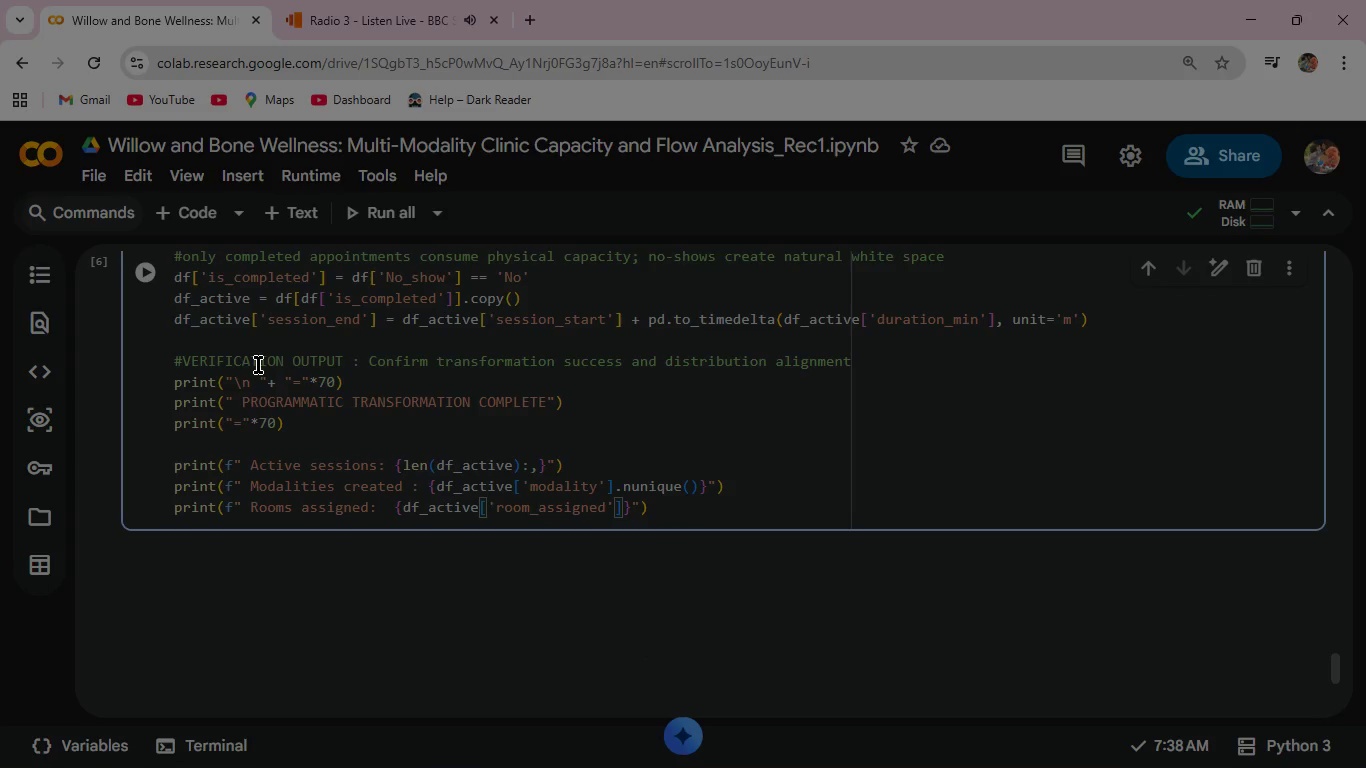 
wait(6.39)
 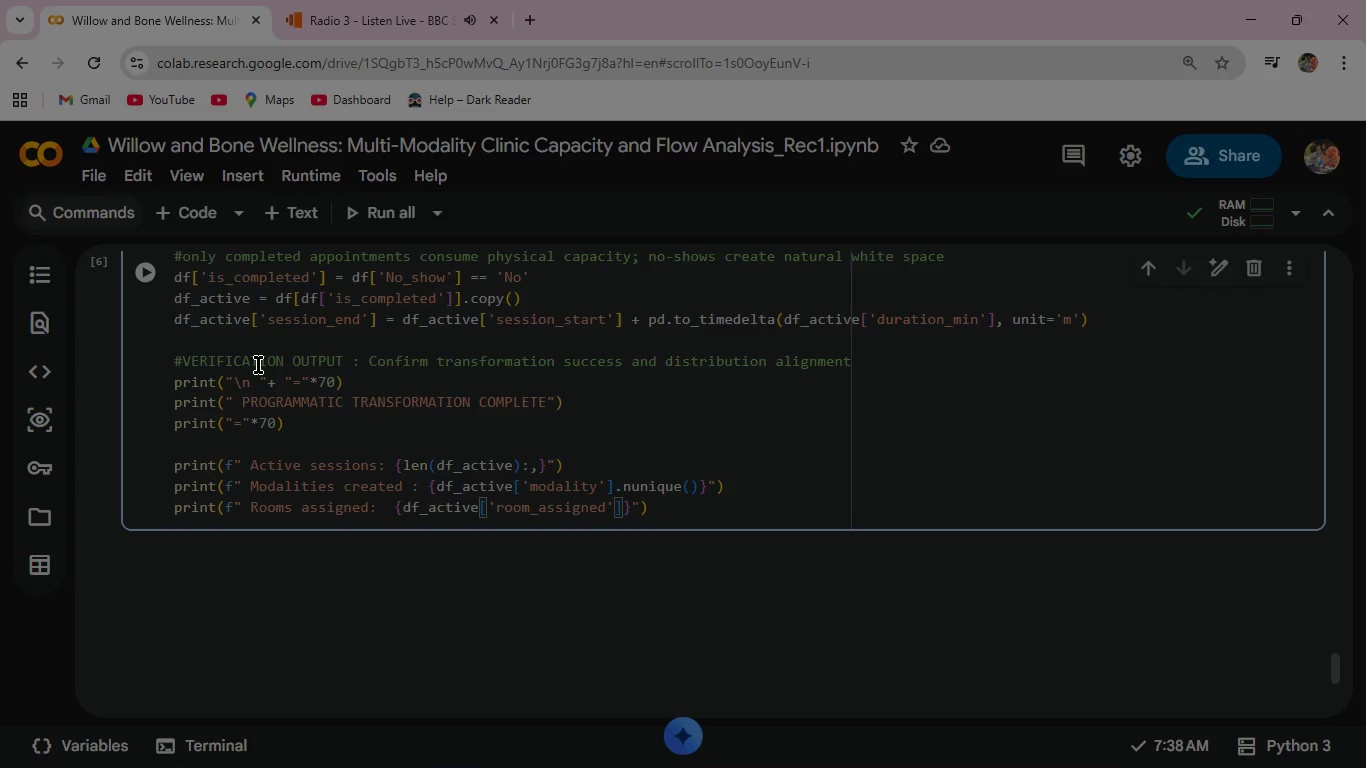 
key(ArrowRight)
 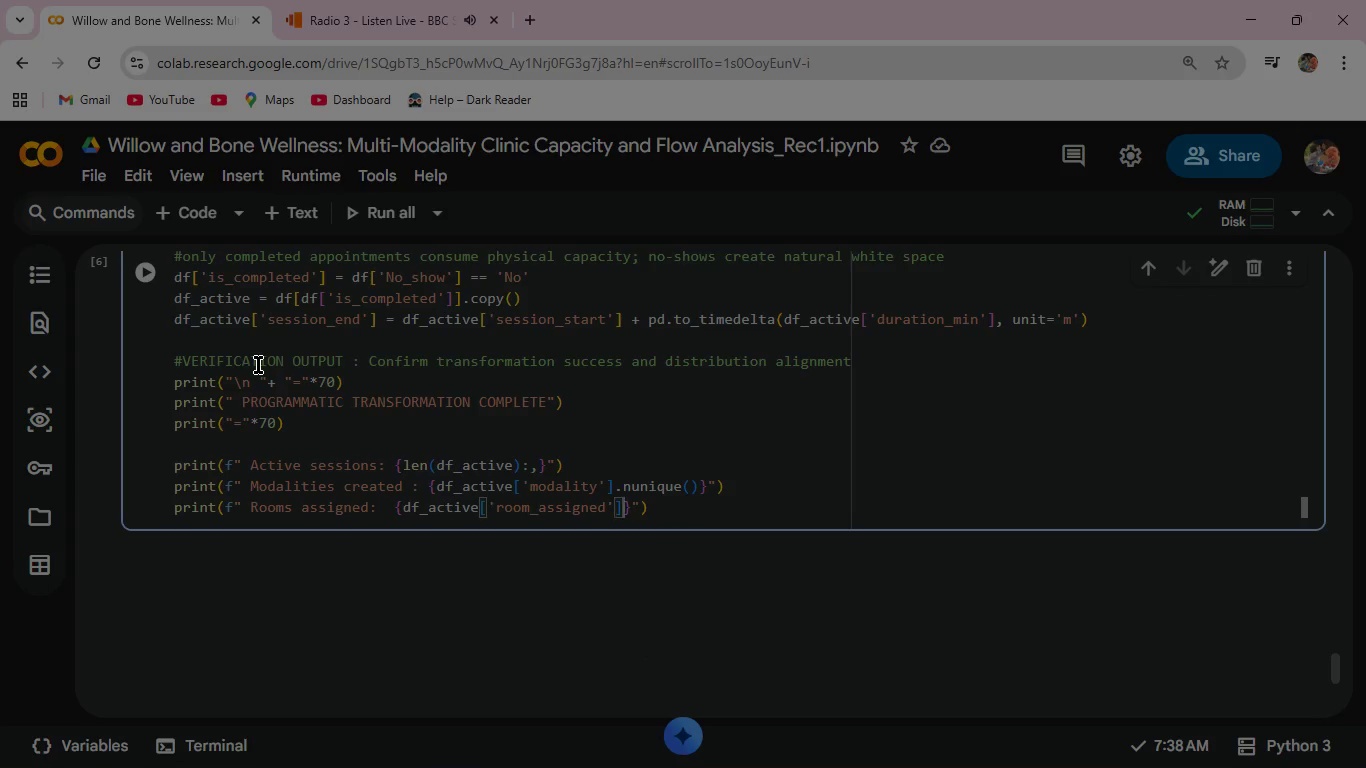 
key(ArrowRight)
 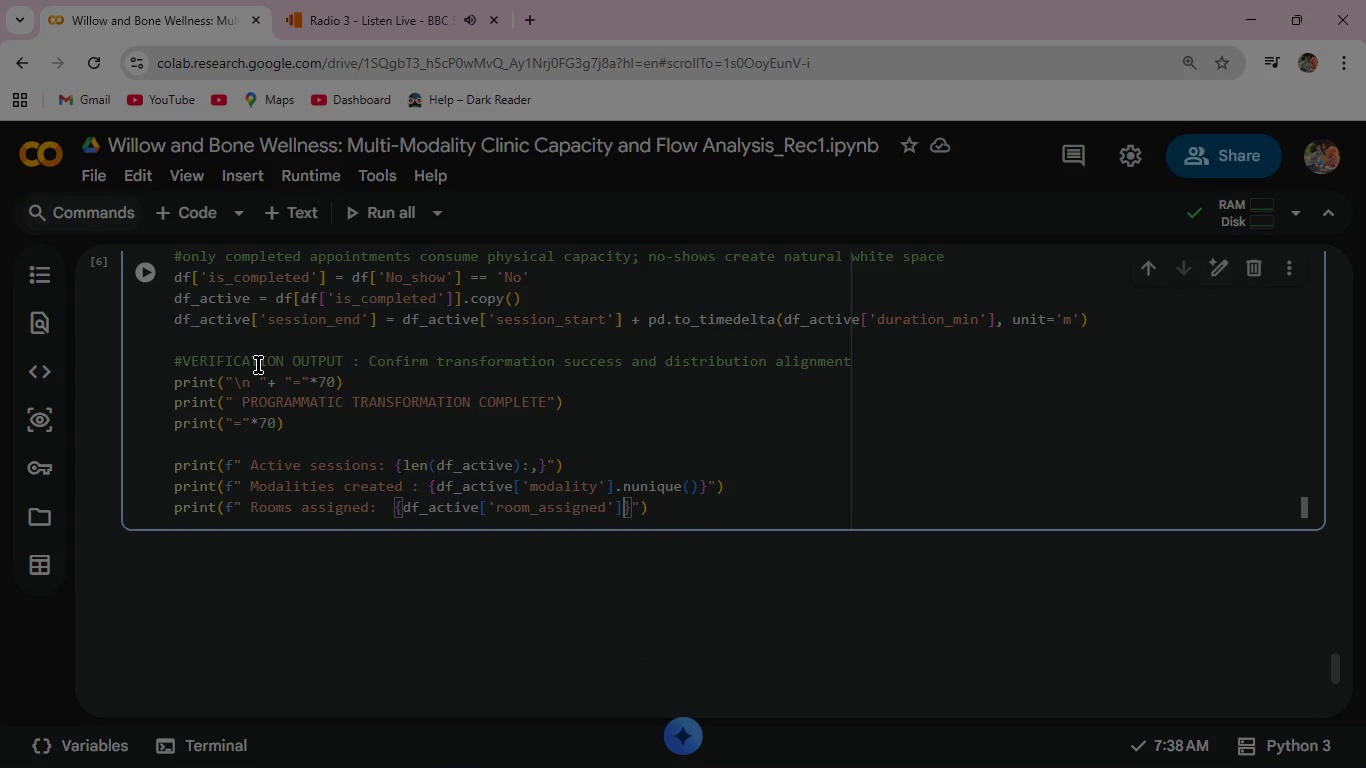 
type(.nu)
 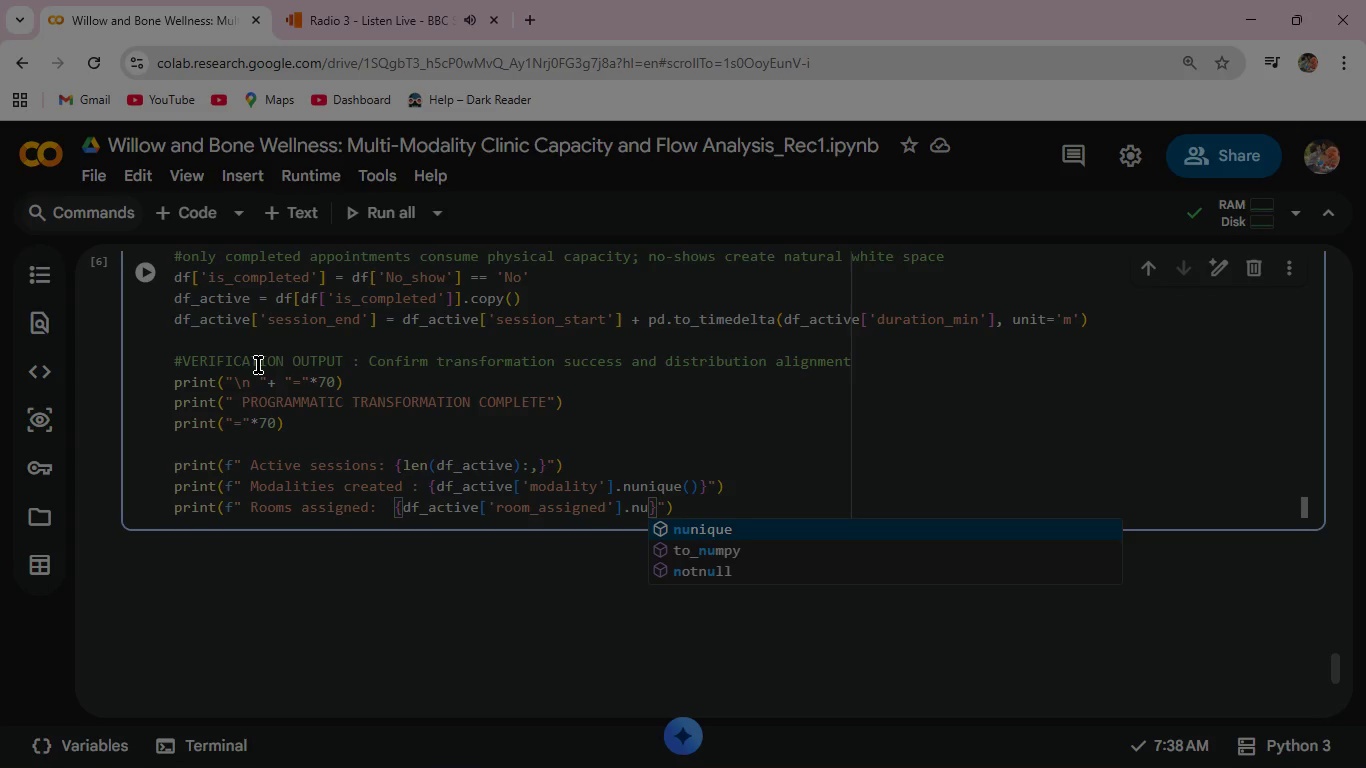 
key(Enter)
 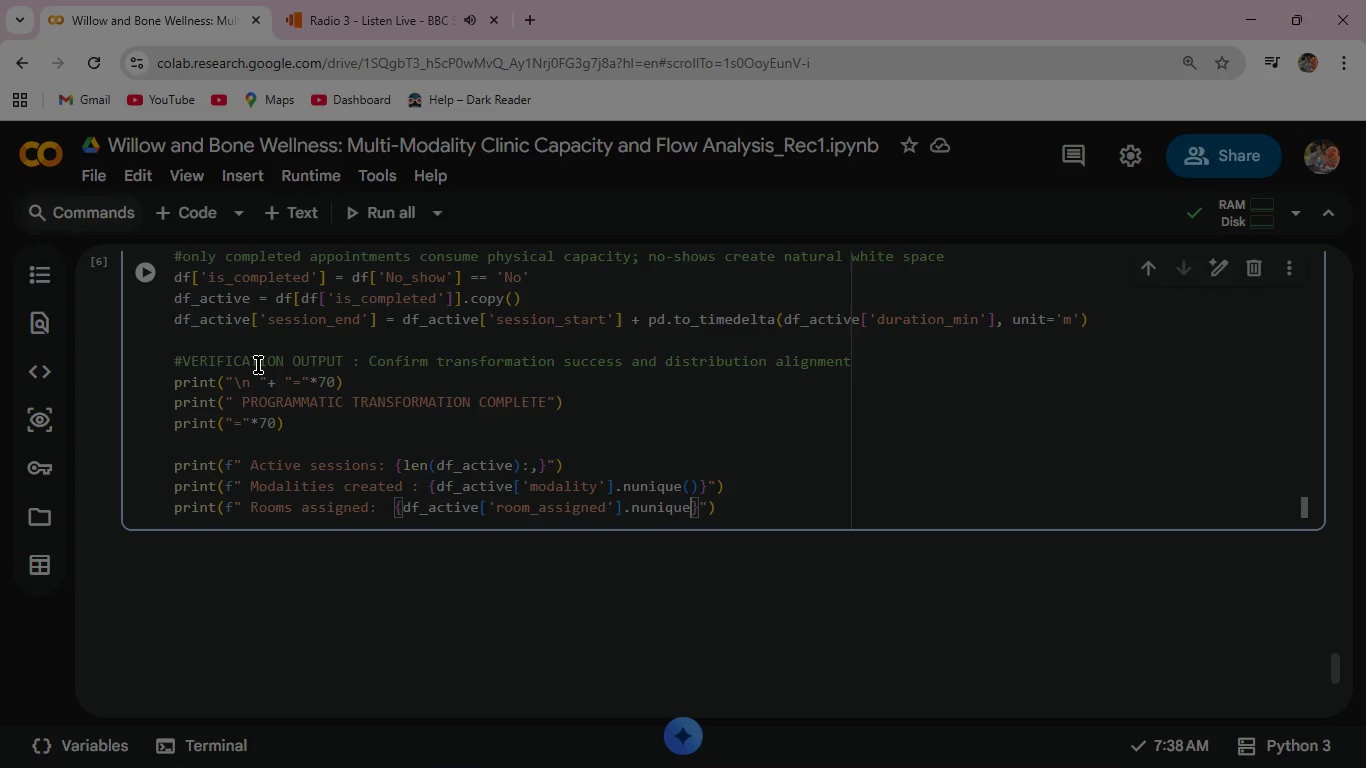 
key(Shift+9)
 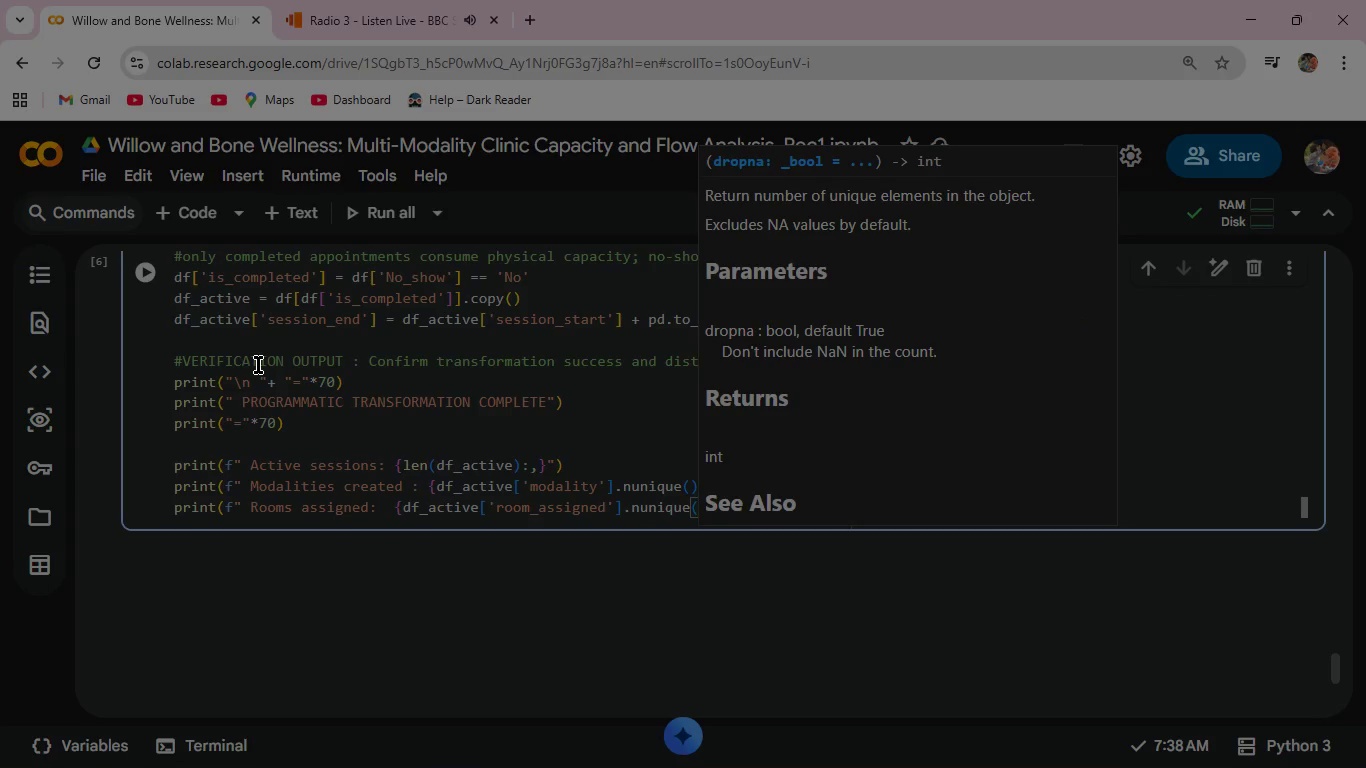 
wait(6.25)
 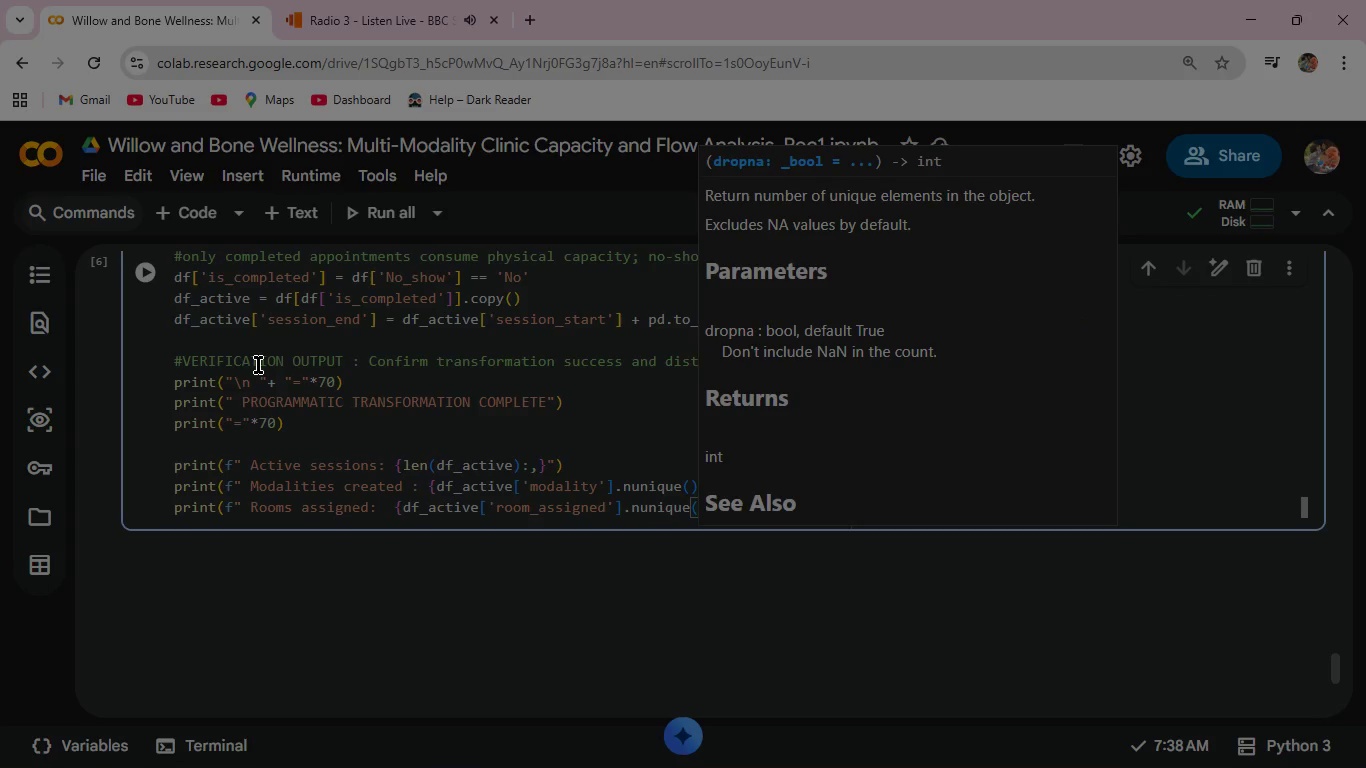 
key(Escape)
 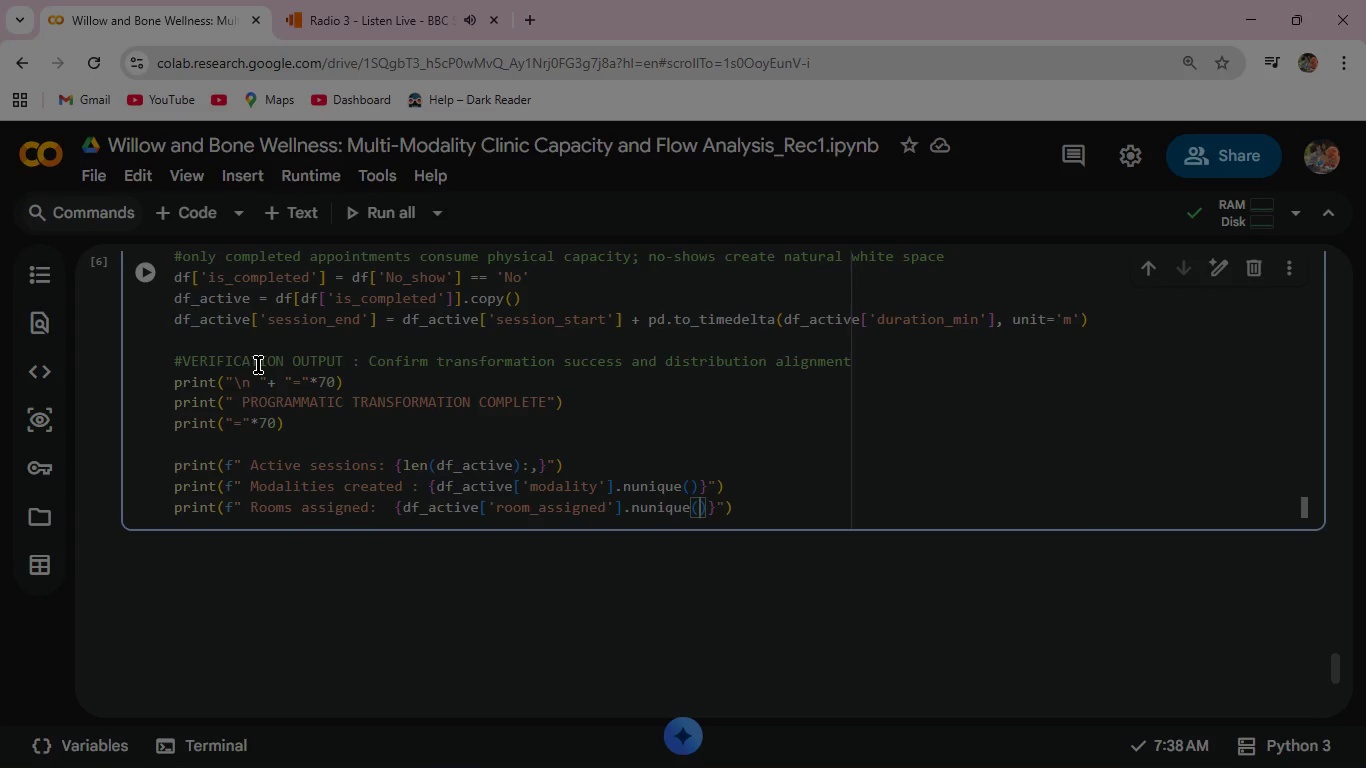 
key(ArrowRight)
 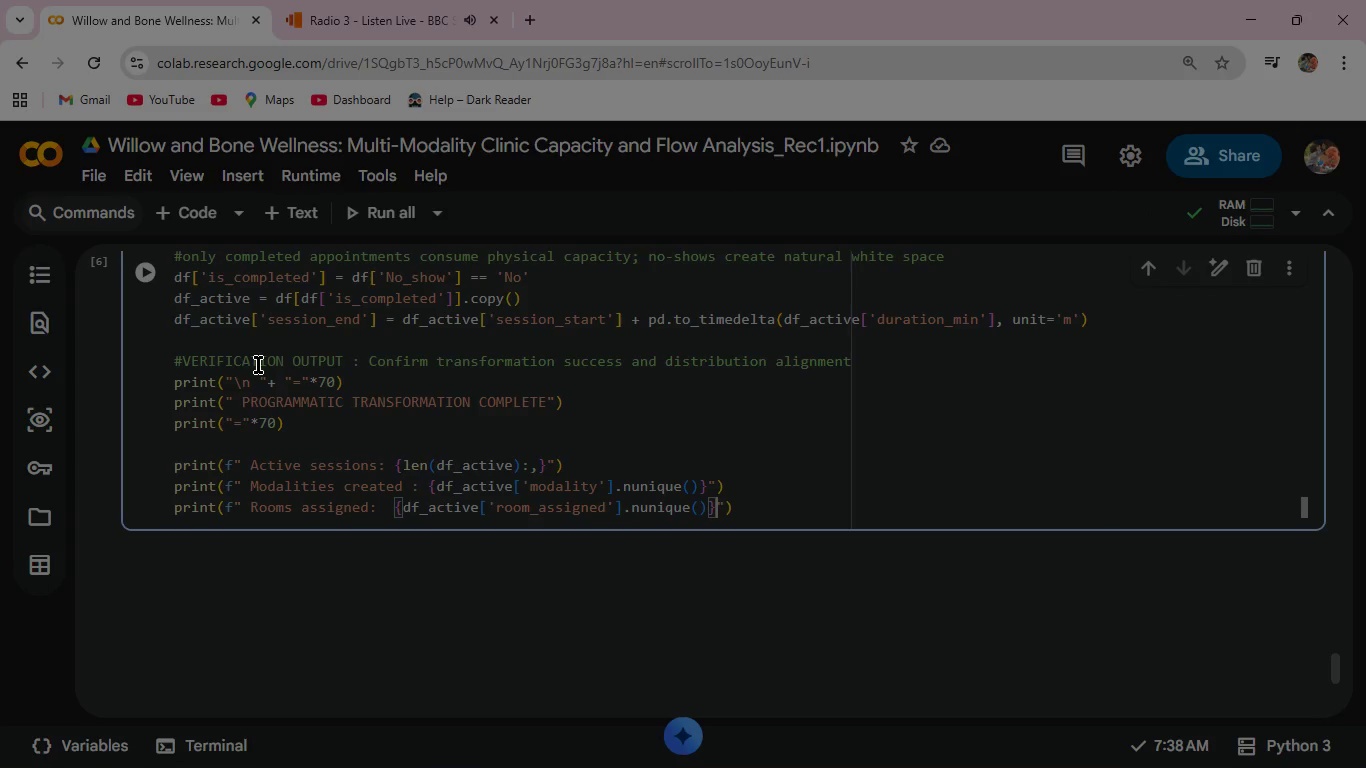 
key(ArrowRight)
 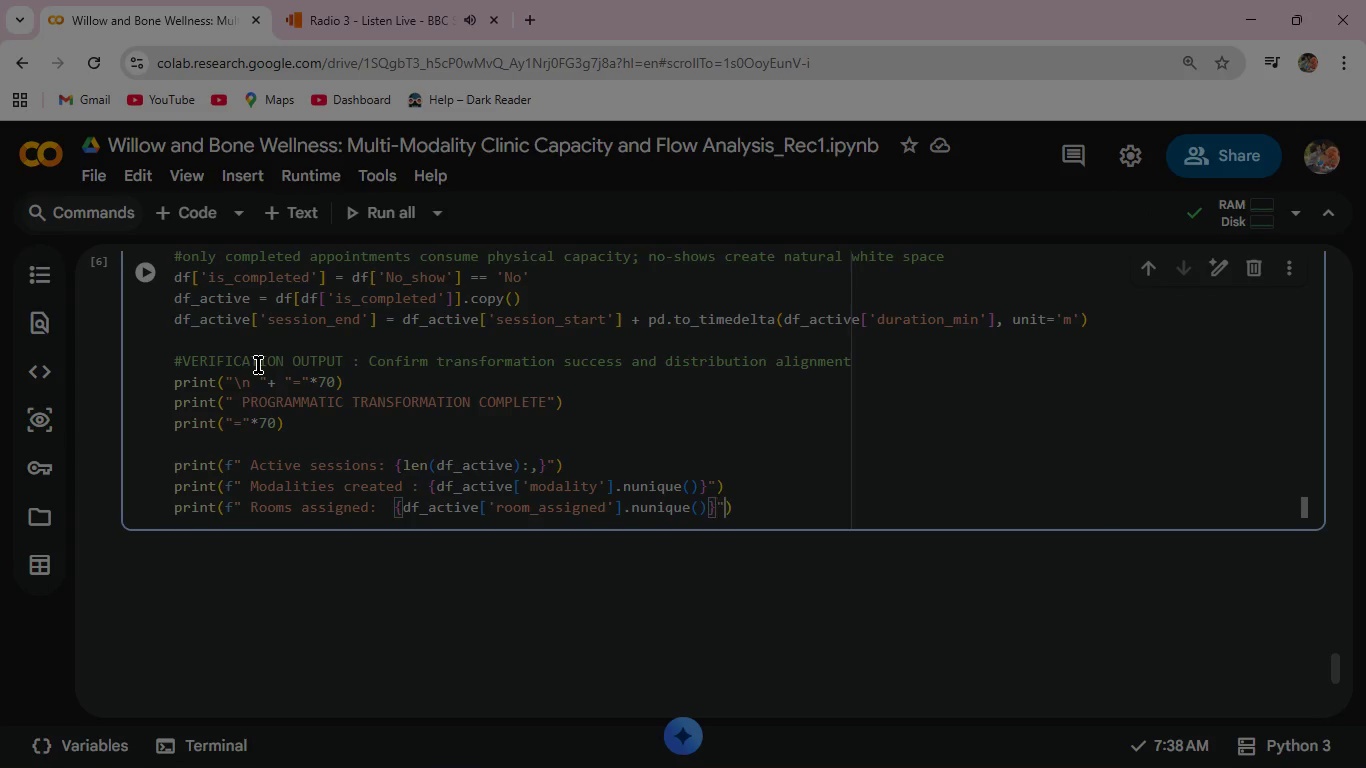 
key(ArrowRight)
 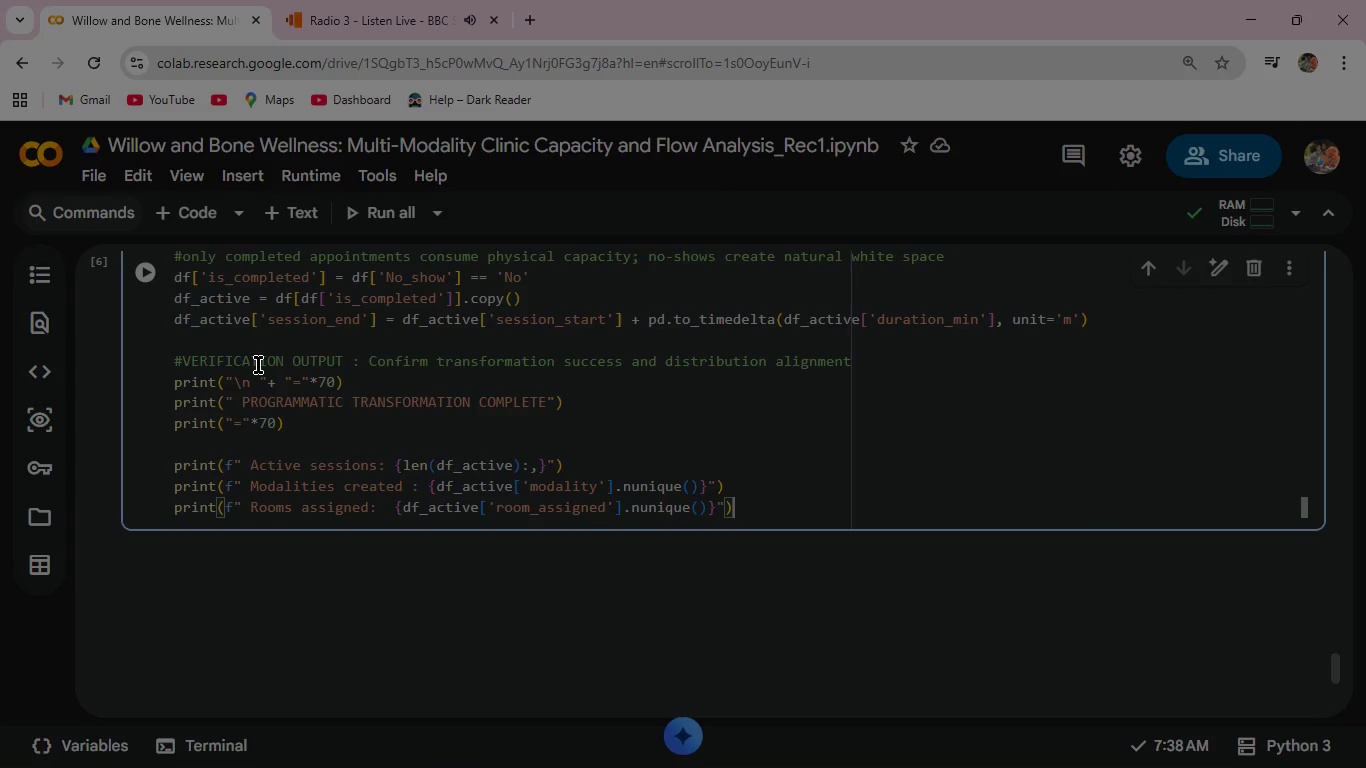 
key(ArrowRight)
 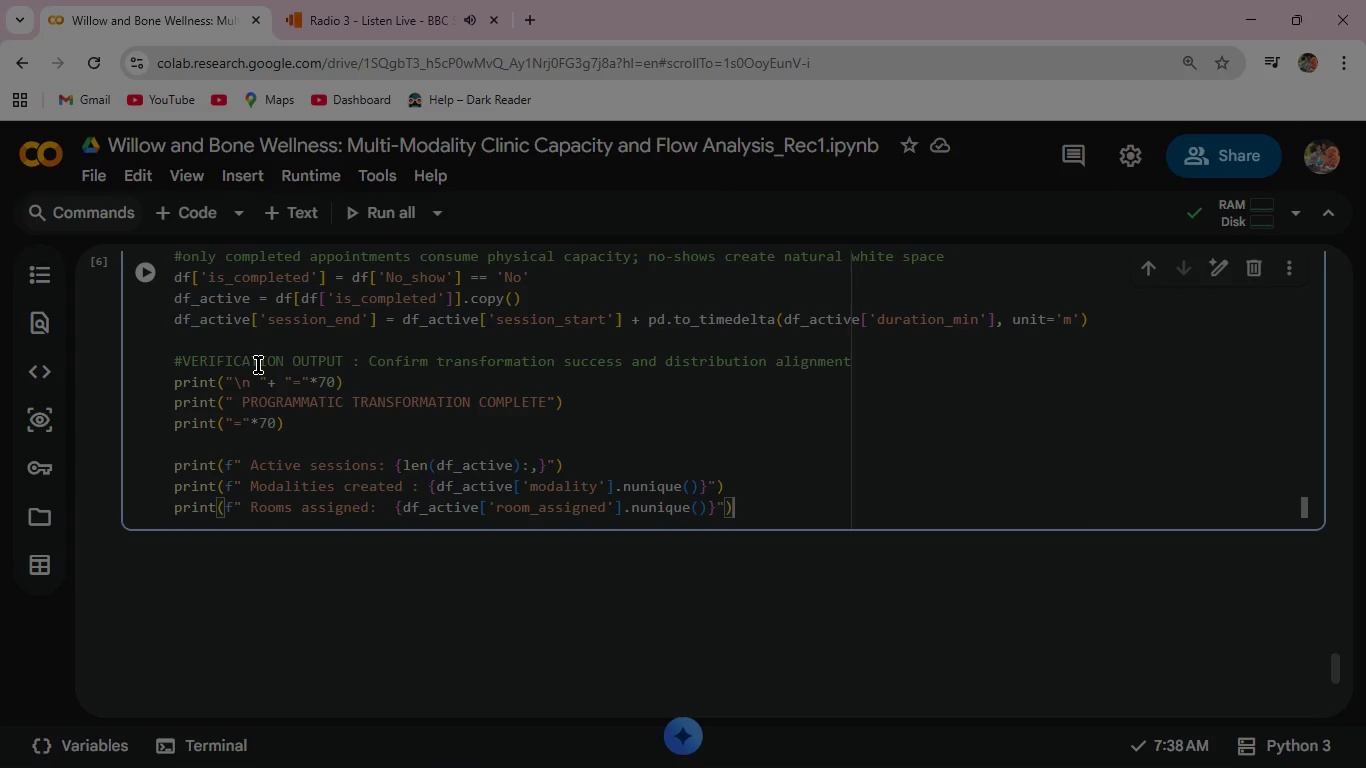 
key(Enter)
 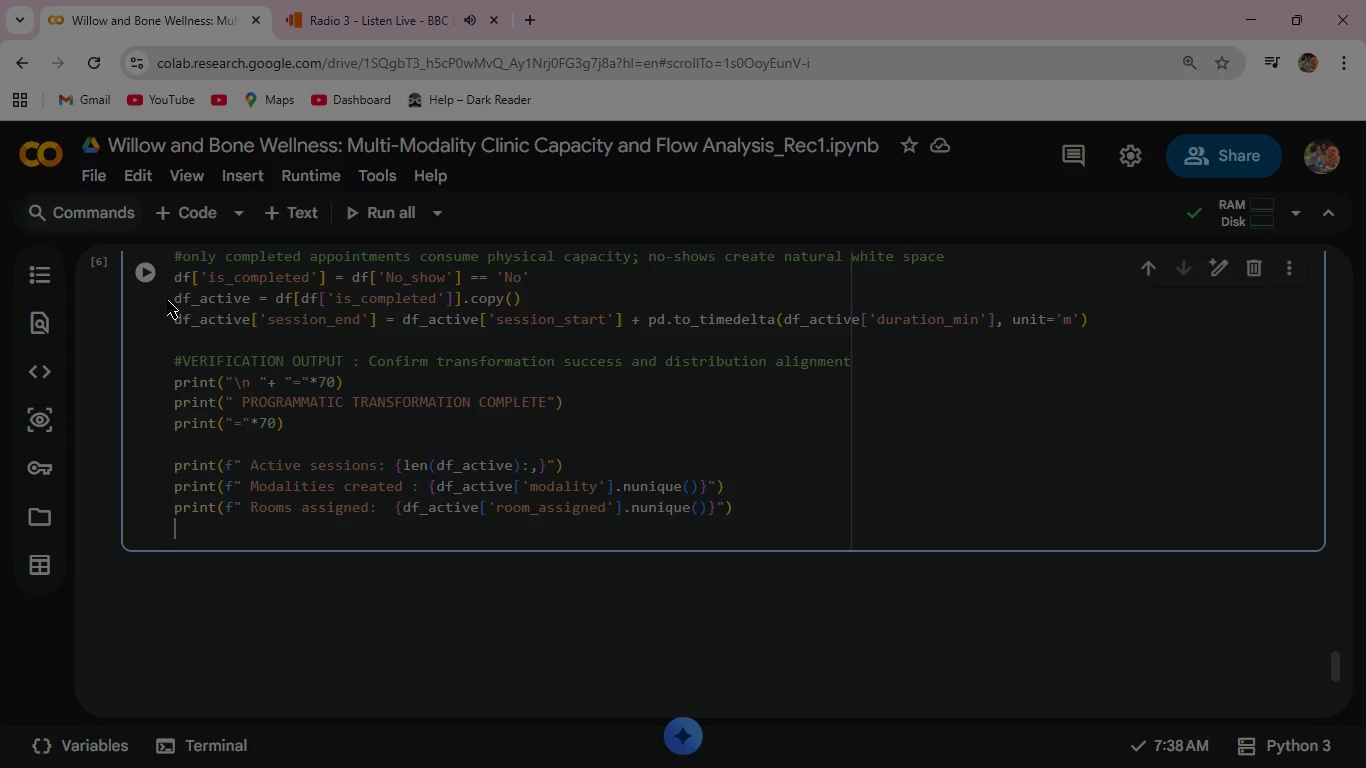 
wait(58.23)
 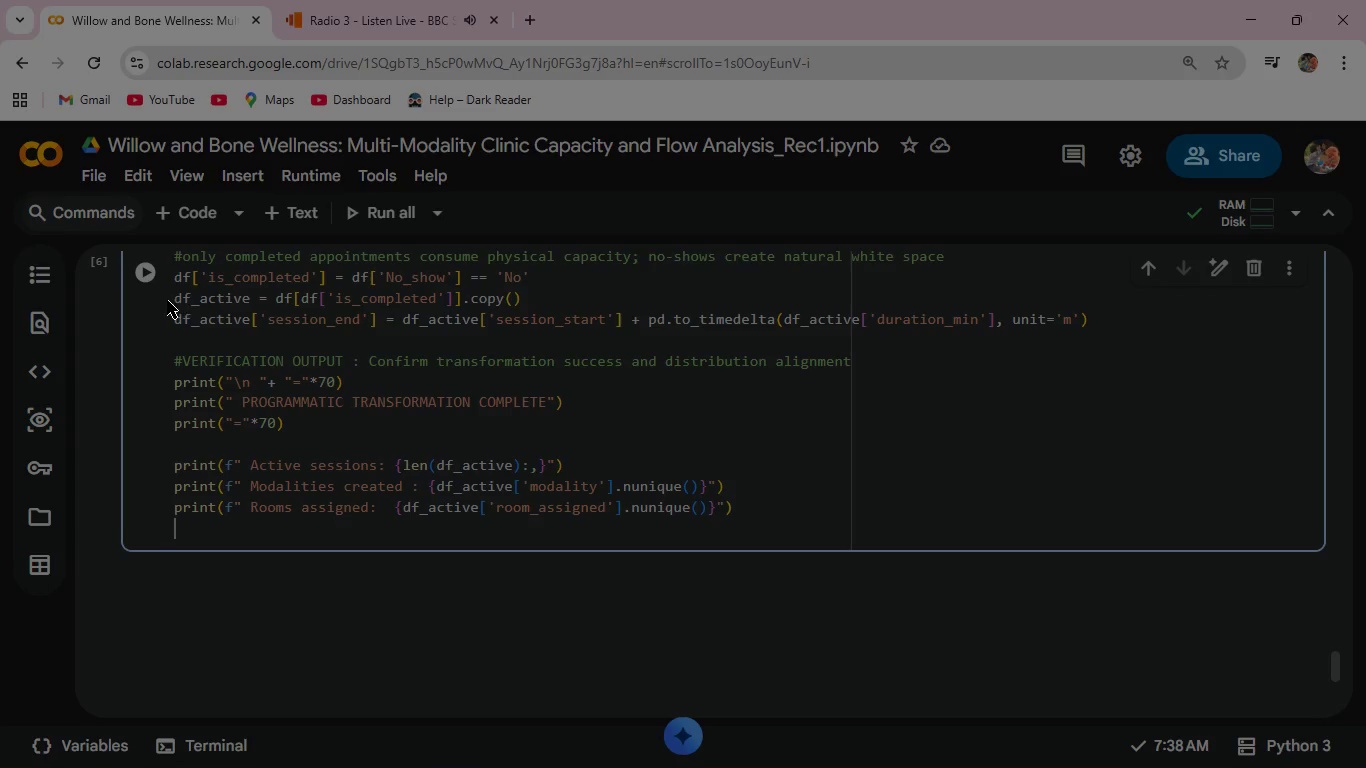 
type(print(f"\n Modality Distribution)
 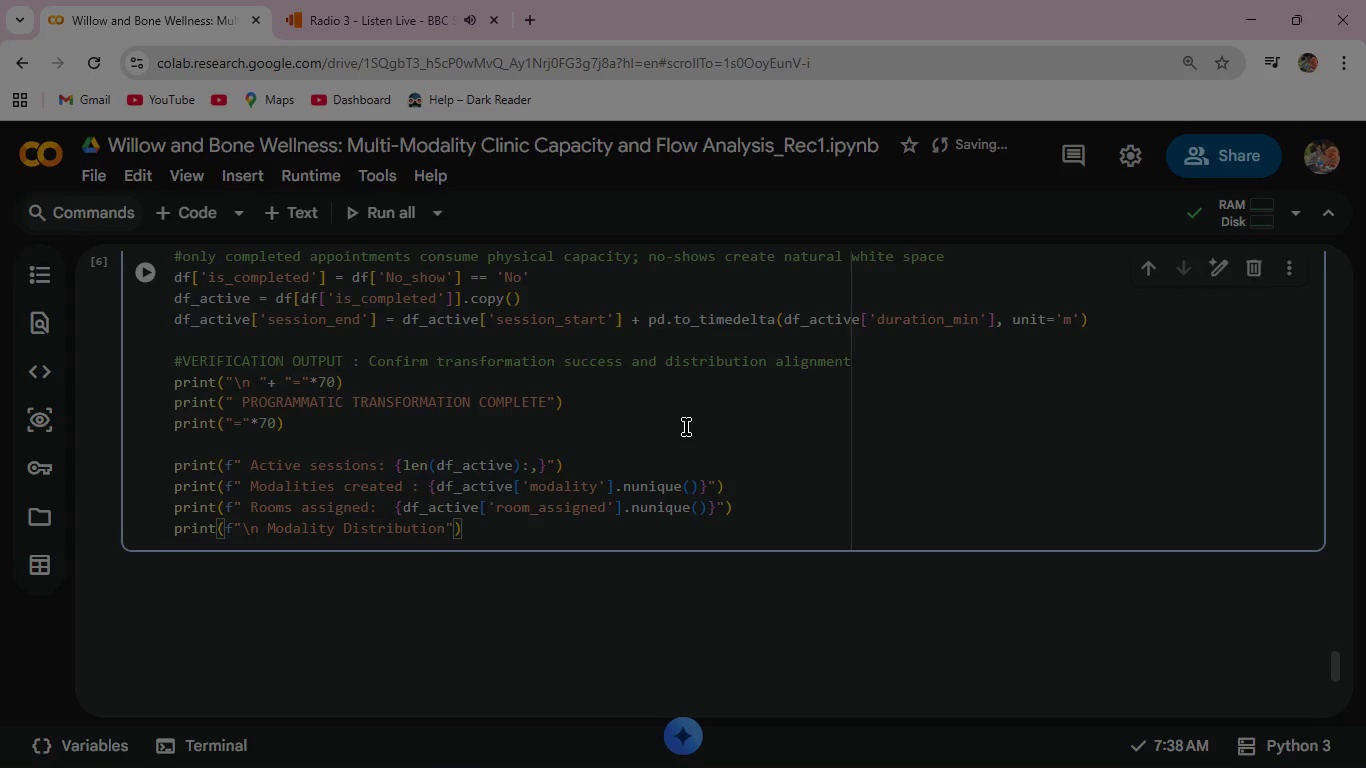 
wait(6.95)
 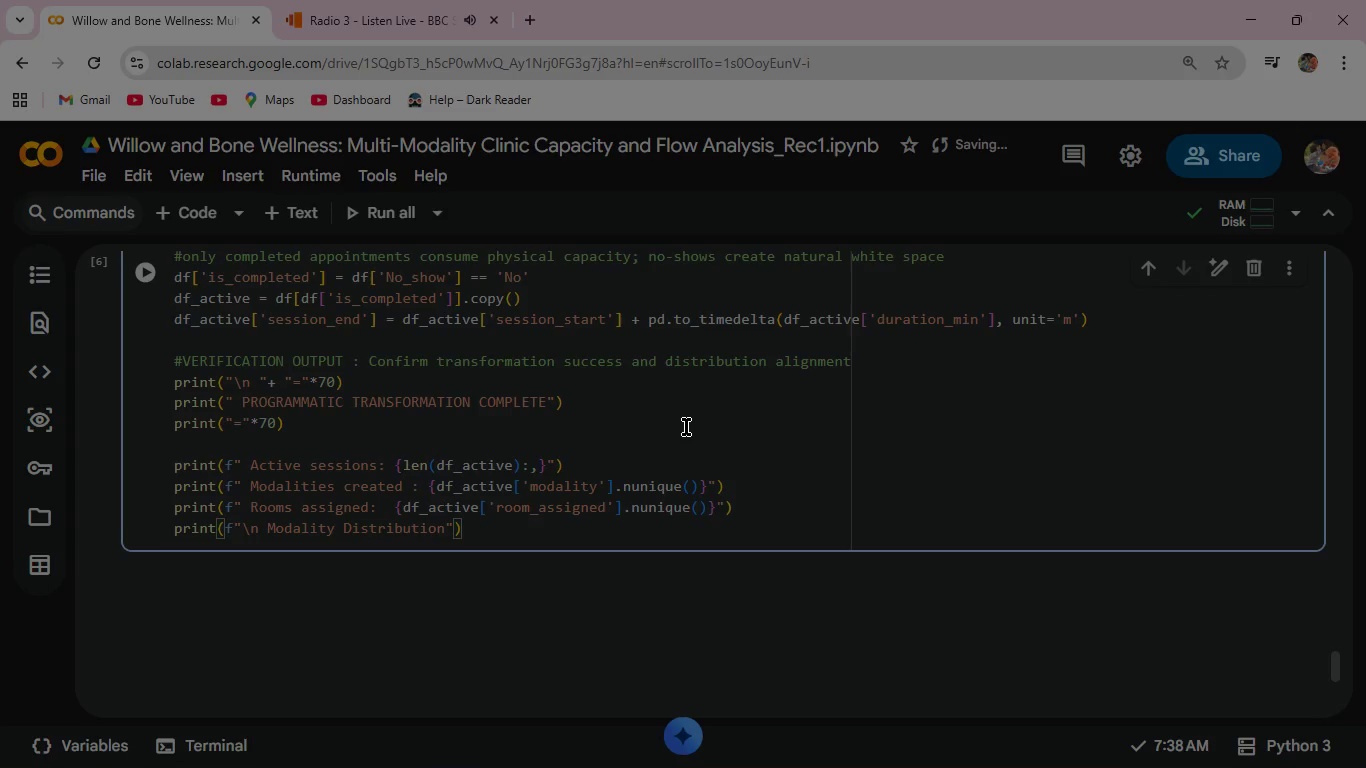 
key(Shift+Semicolon)
 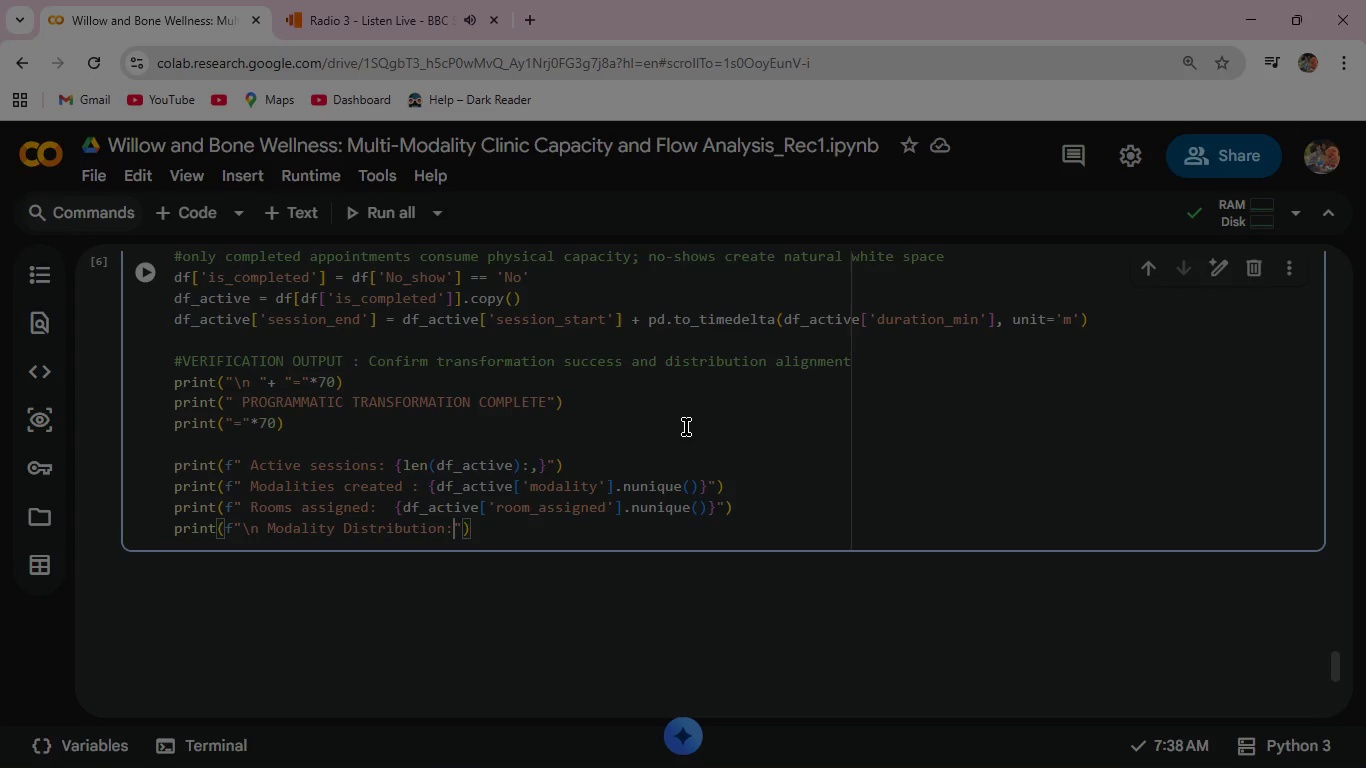 
key(ArrowRight)
 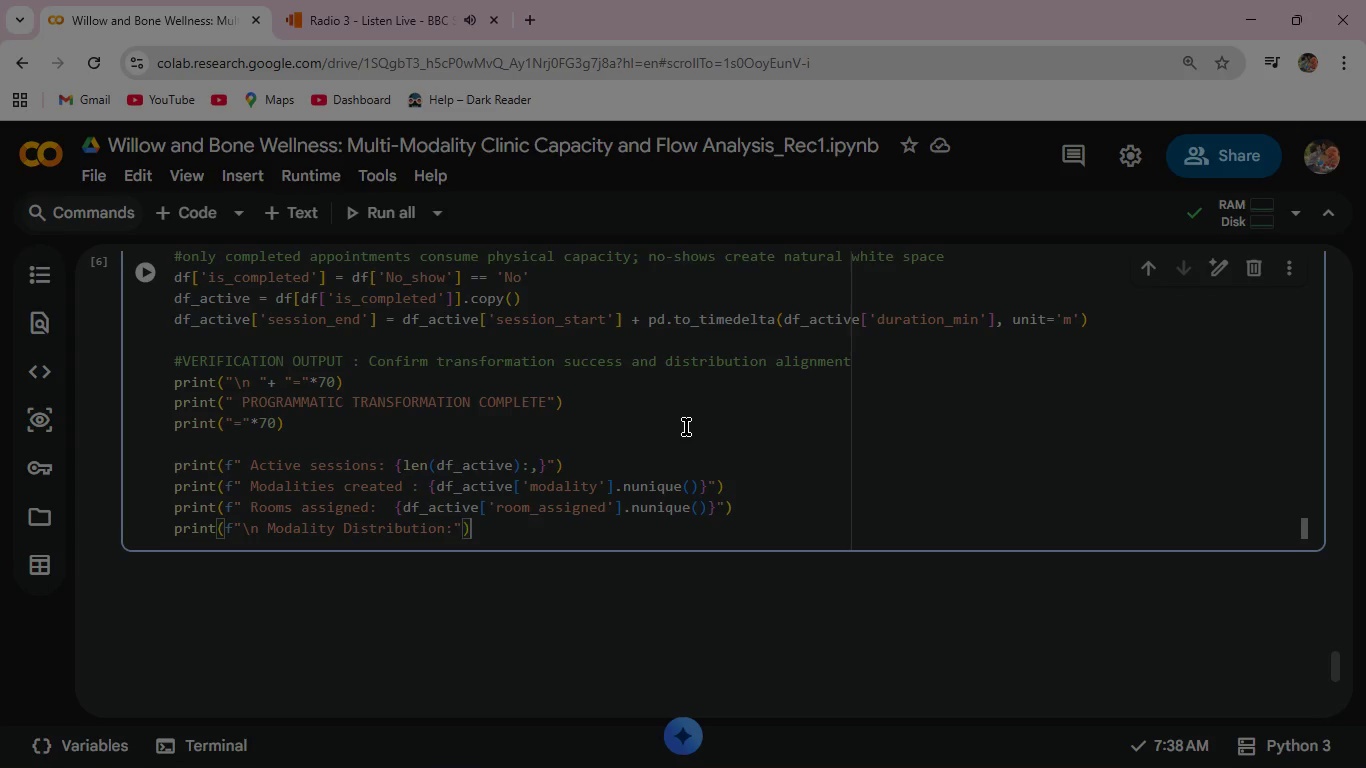 
key(ArrowRight)
 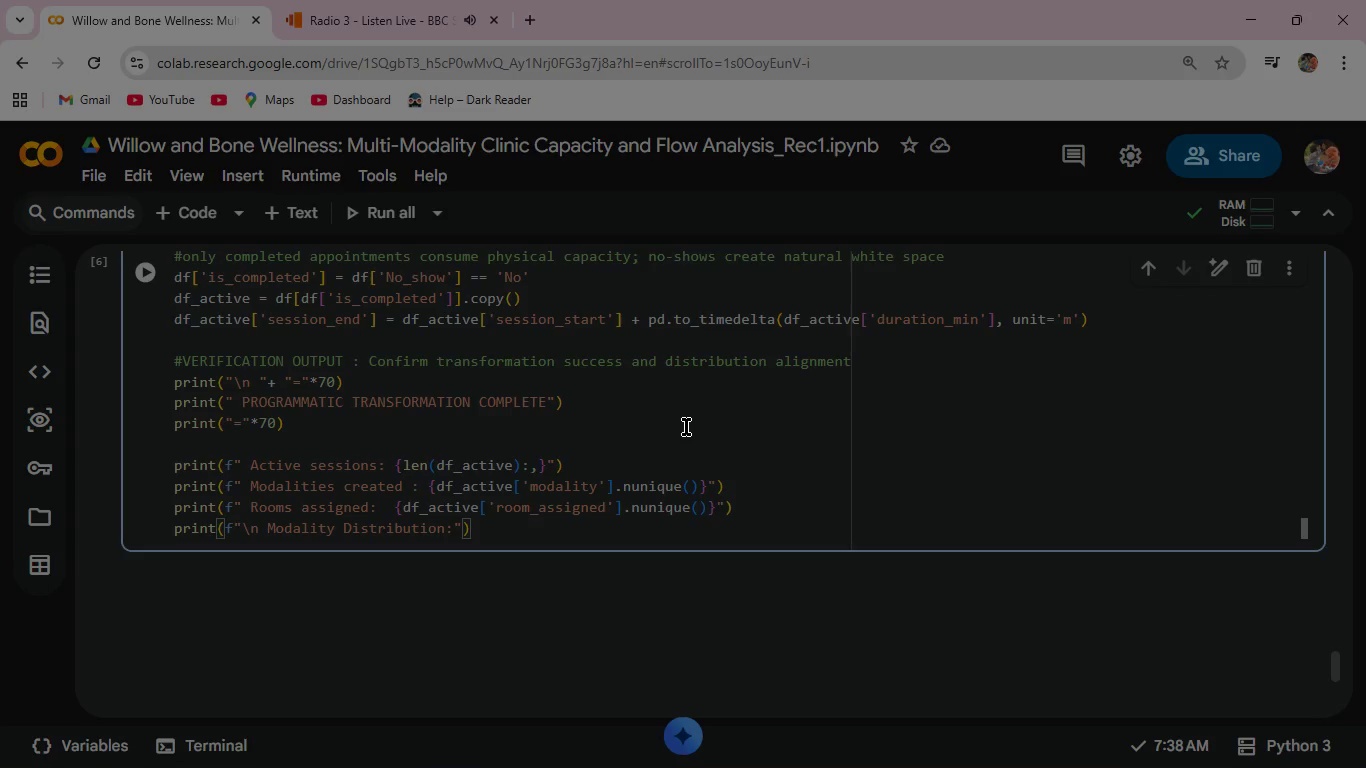 
key(Enter)
 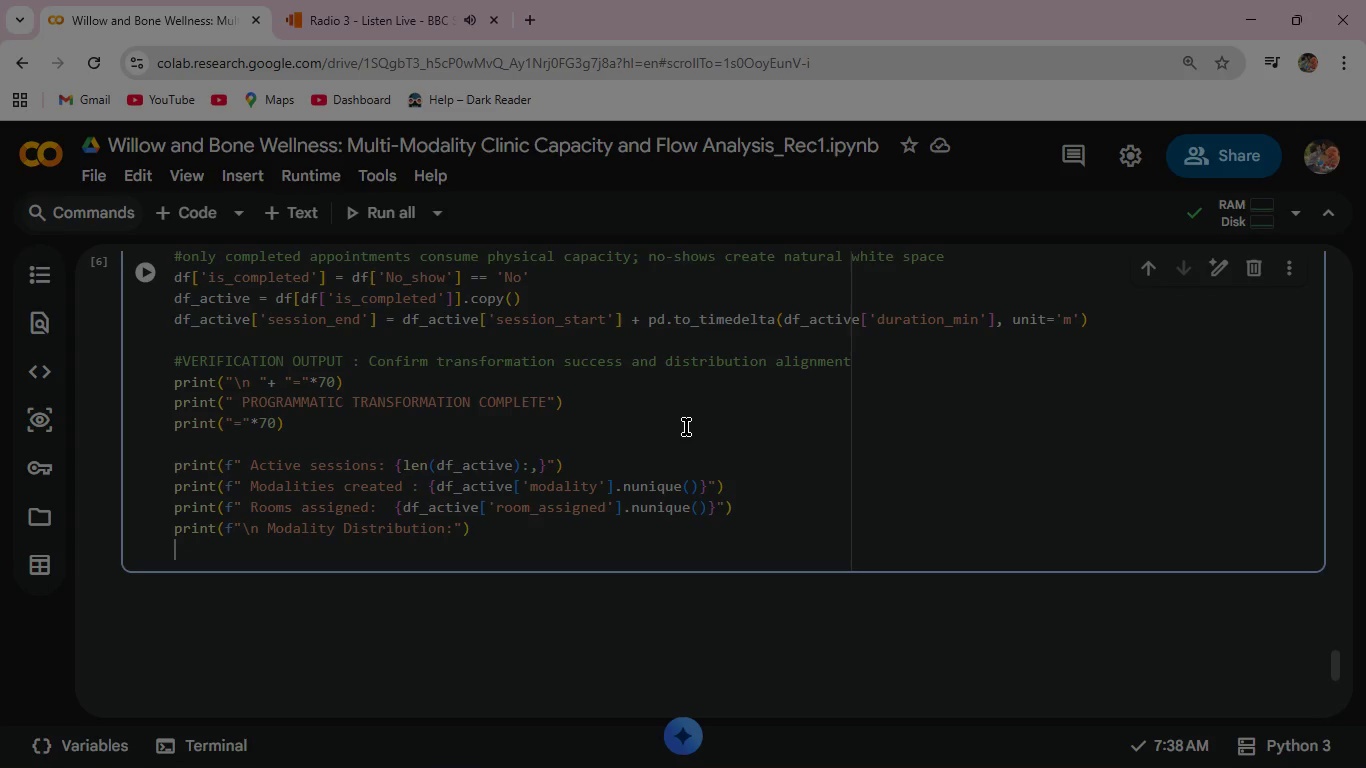 
wait(5.56)
 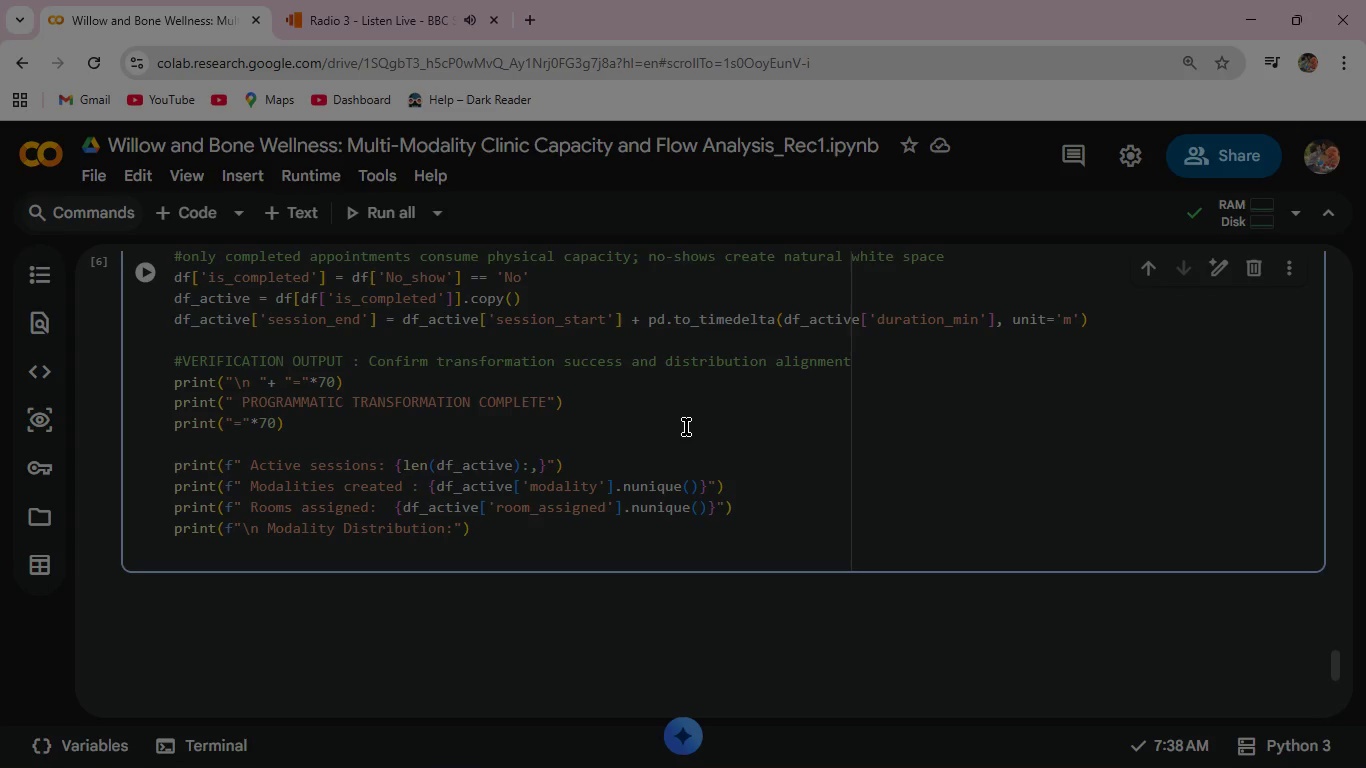 
type(print()
 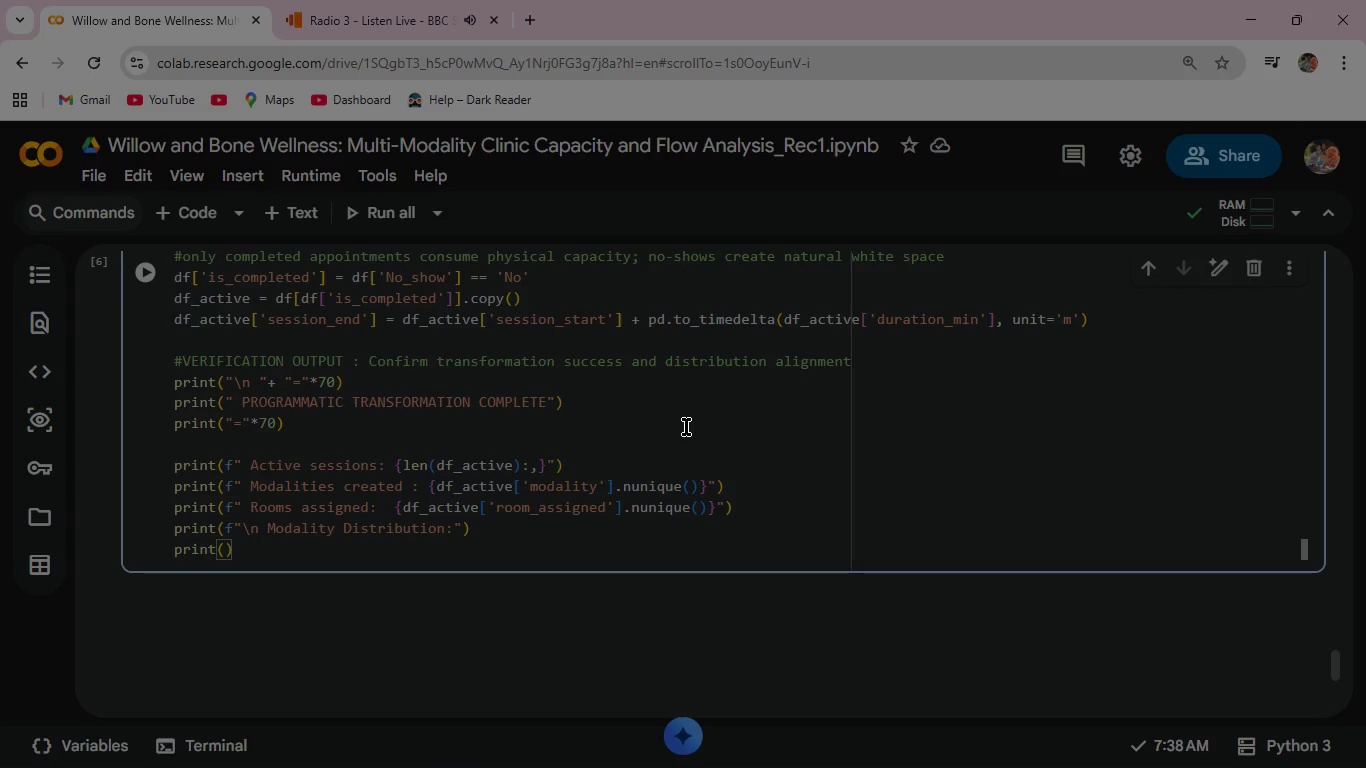 
wait(9.88)
 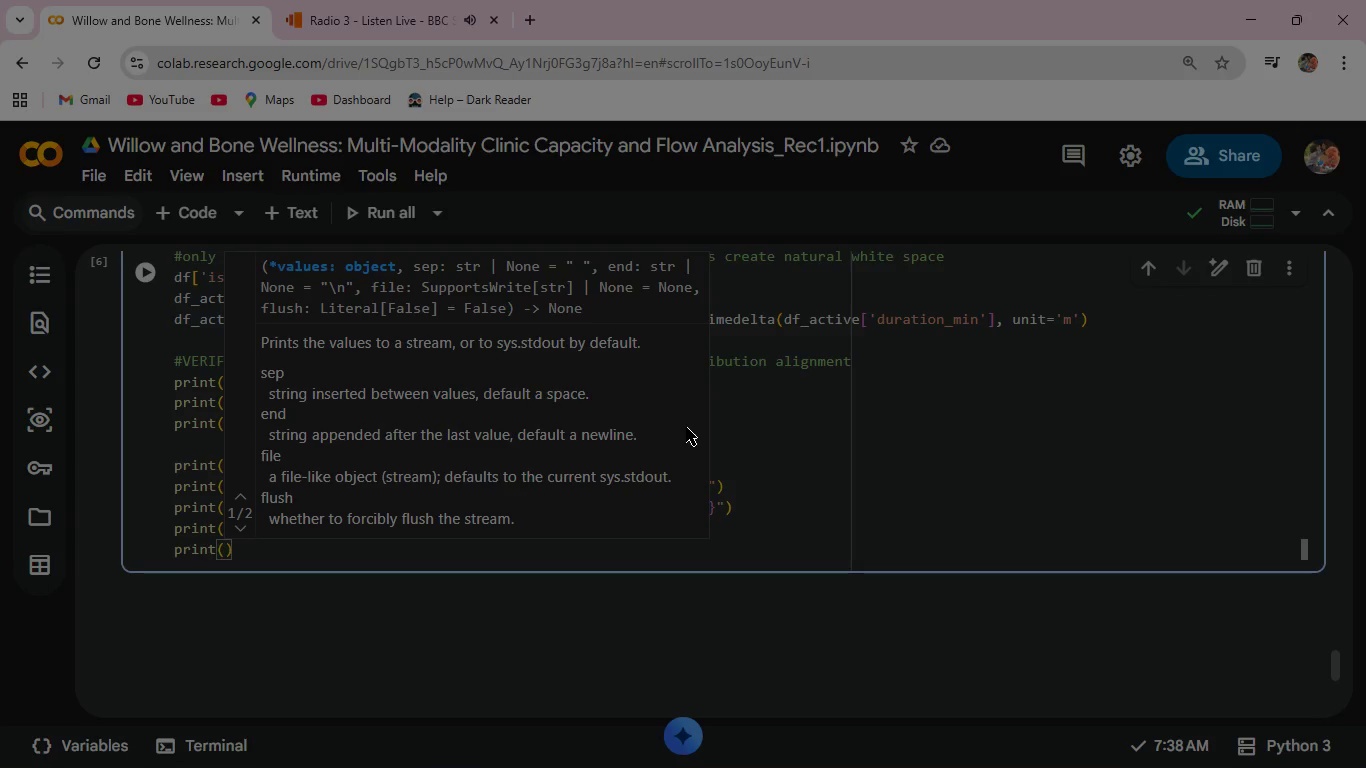 
type(df_)
 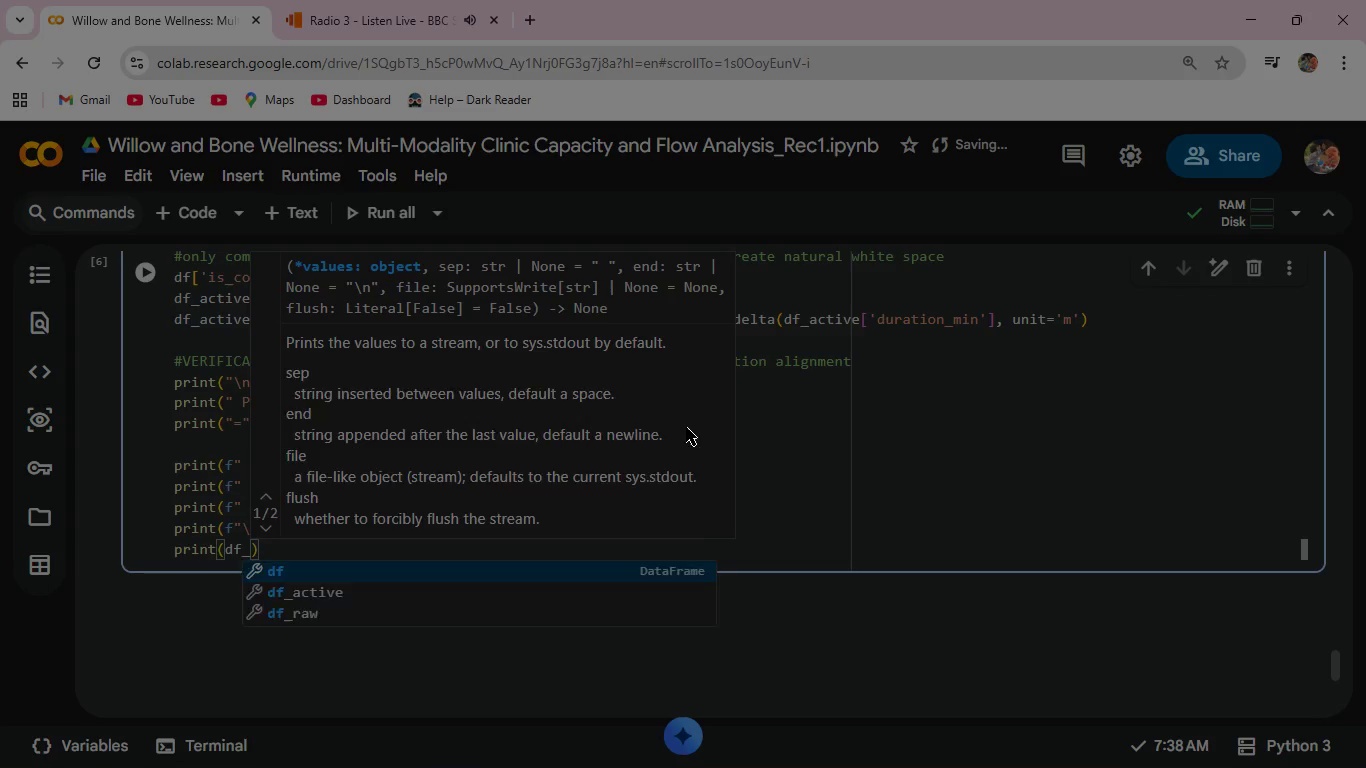 
key(Shift+Enter)
 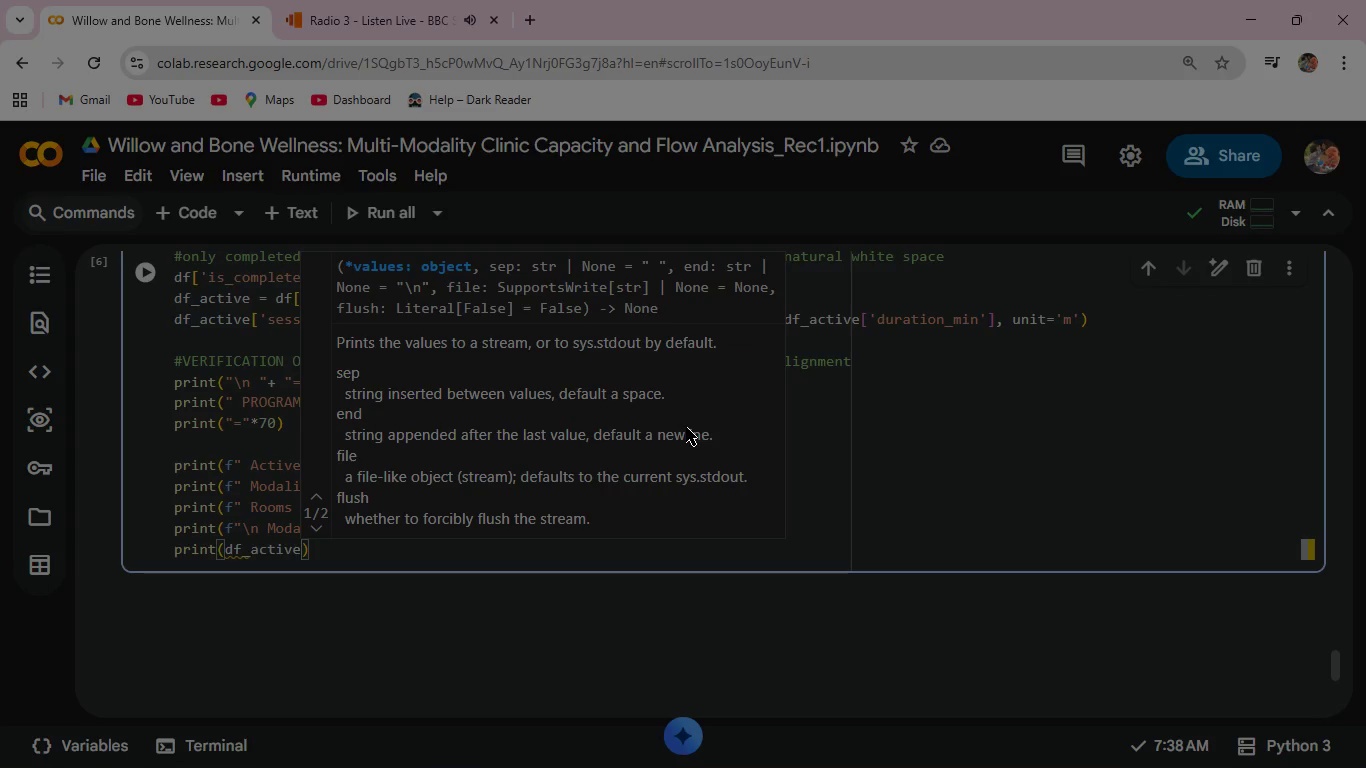 
type({"Mod)
 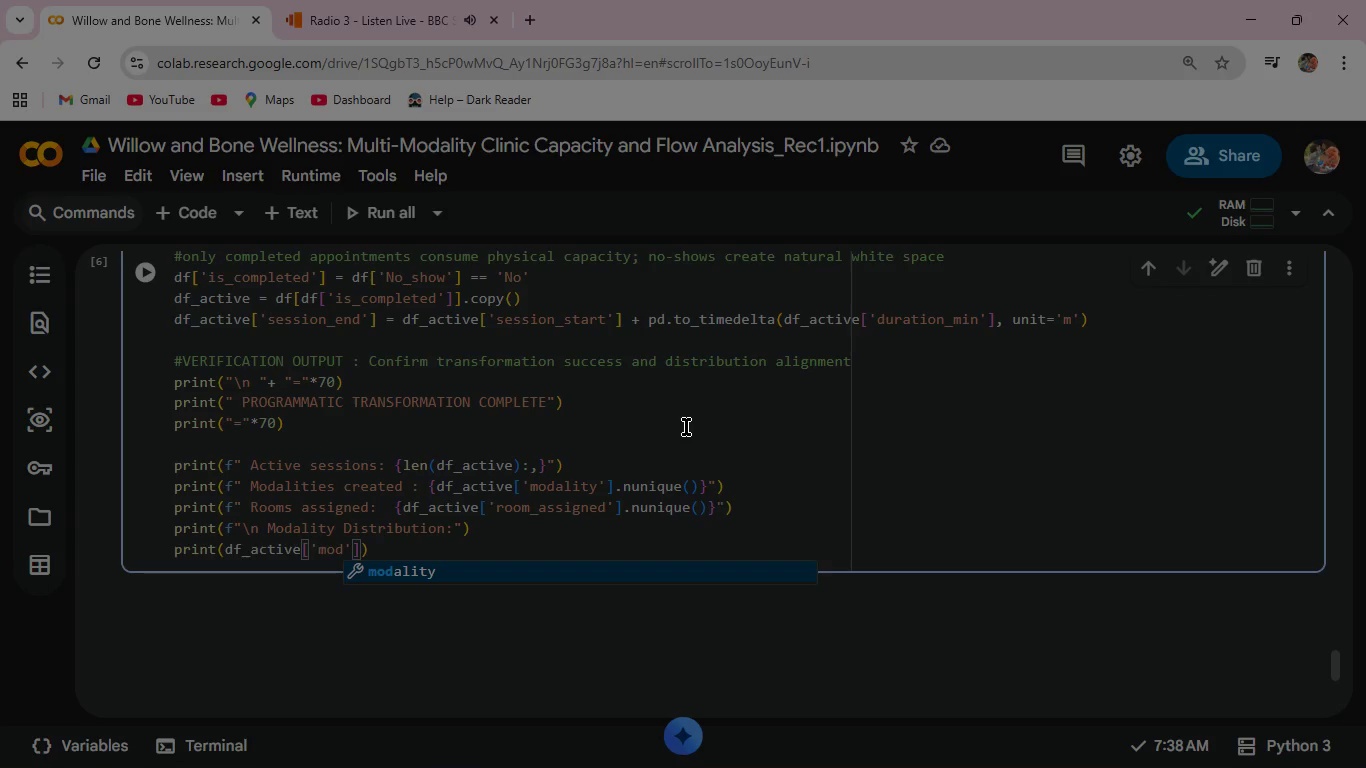 
key(Enter)
 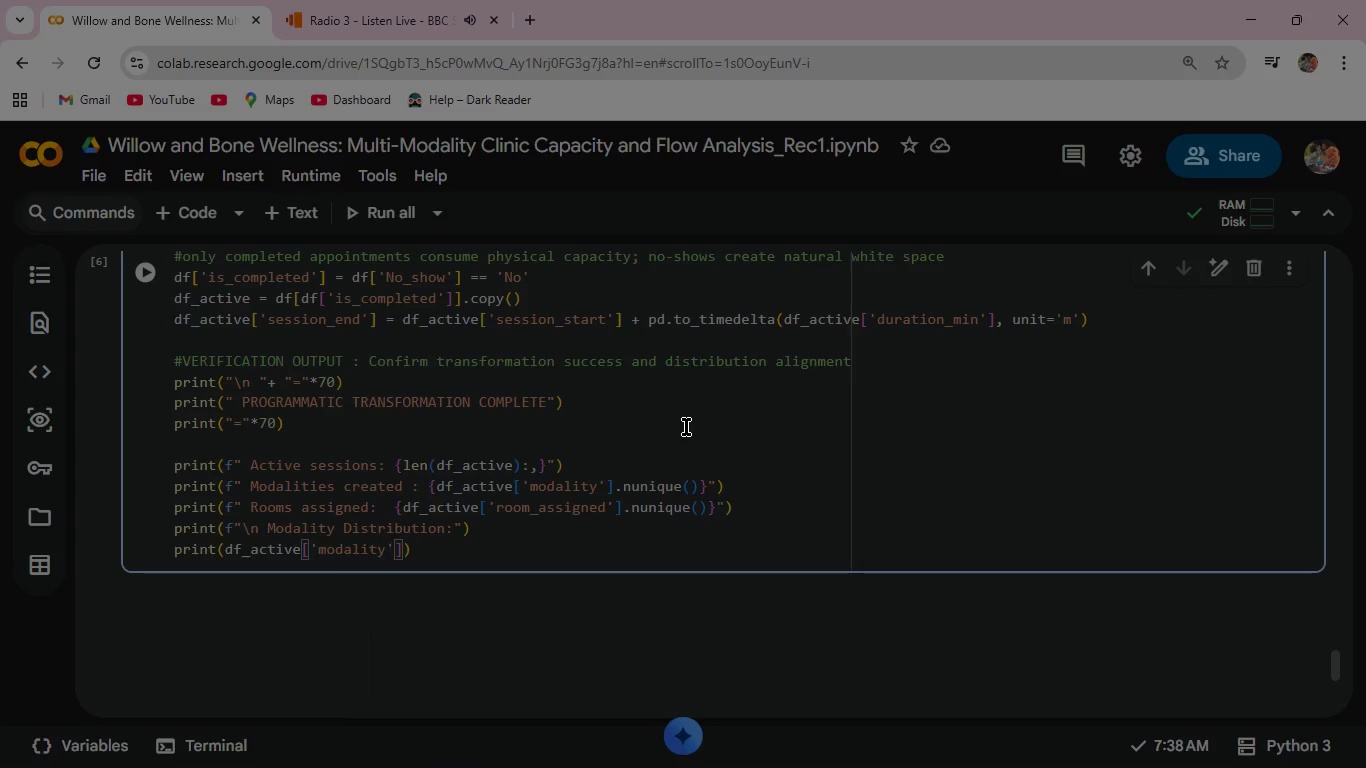 
key(ArrowRight)
 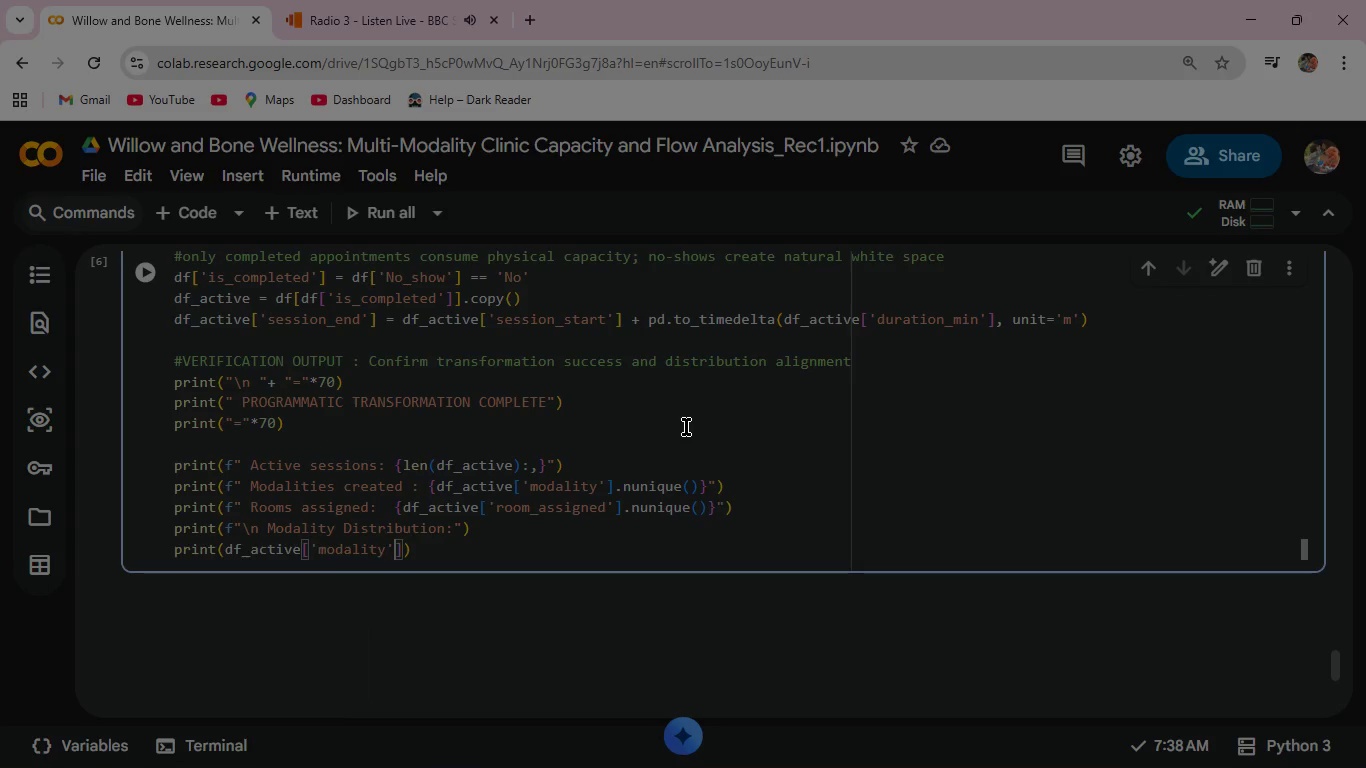 
key(ArrowRight)
 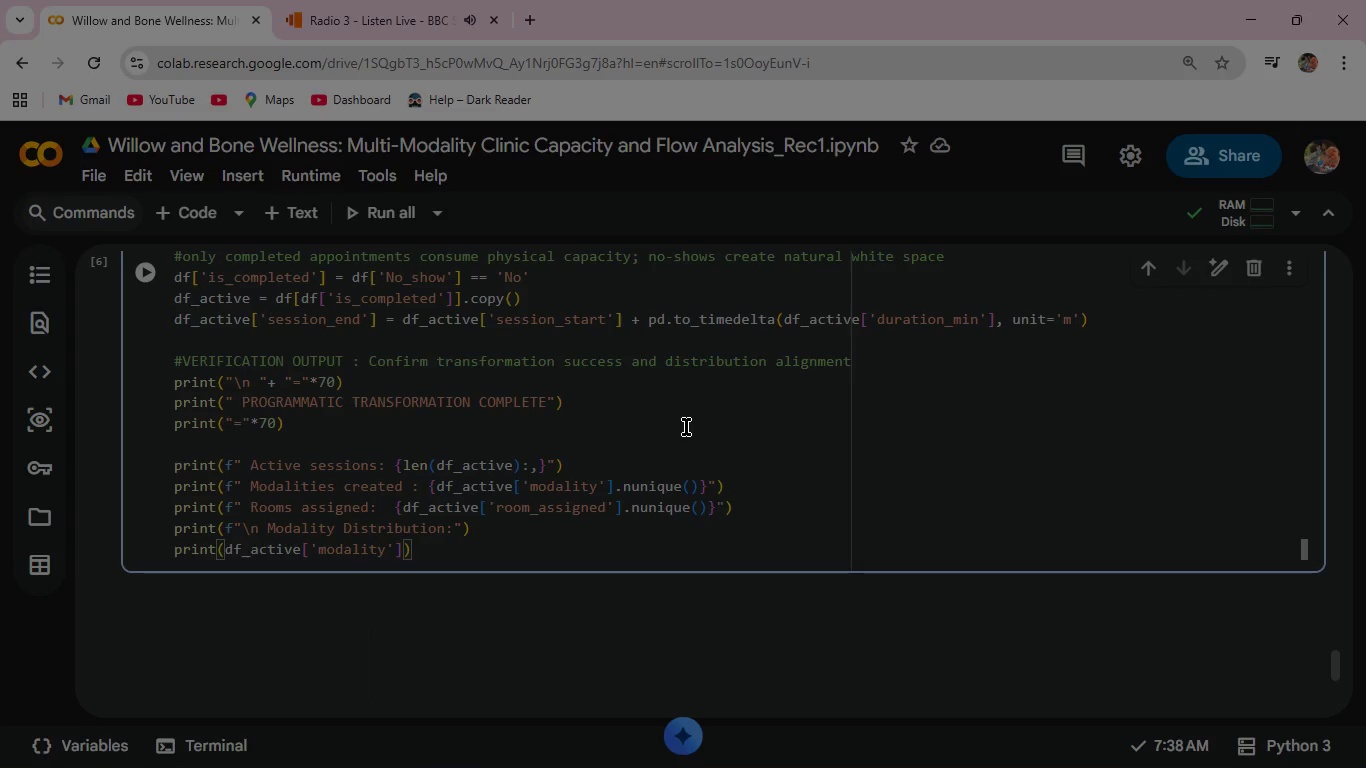 
type(.value)
 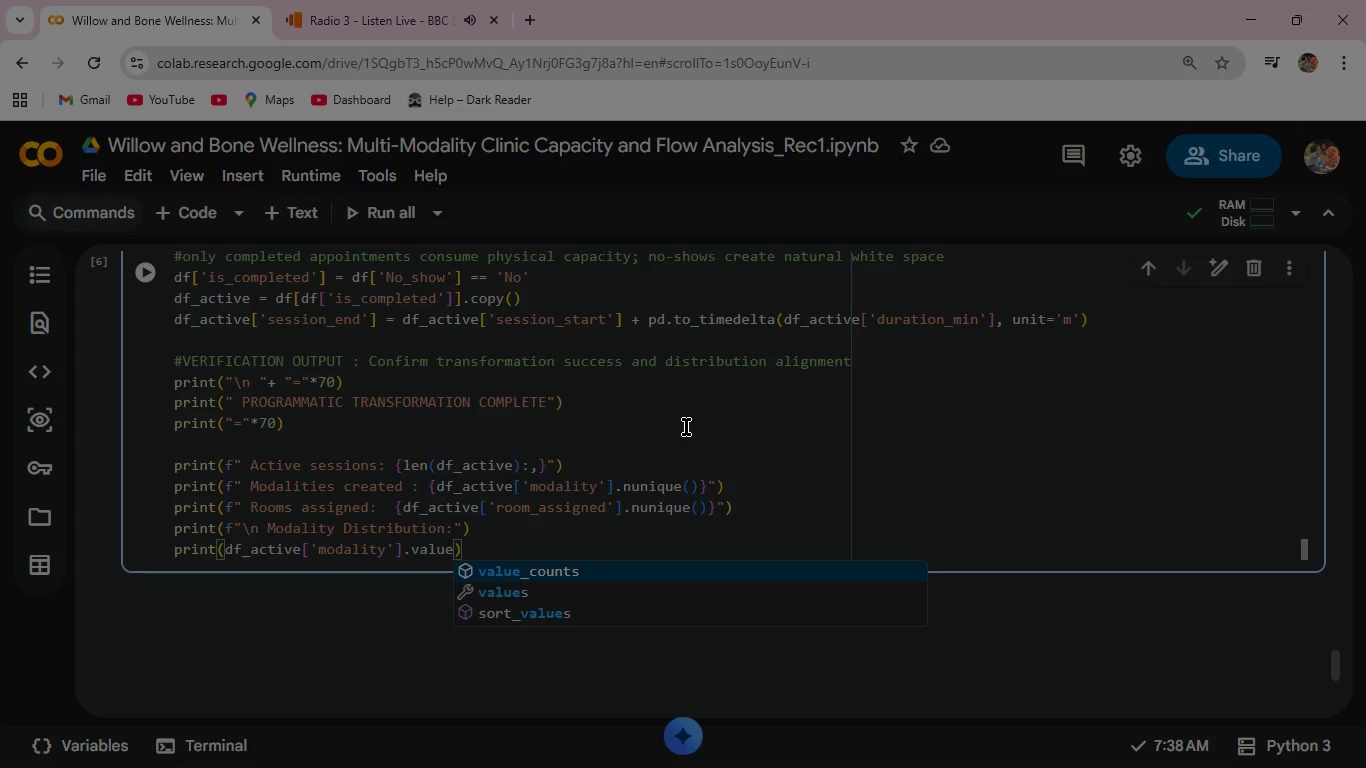 
wait(6.28)
 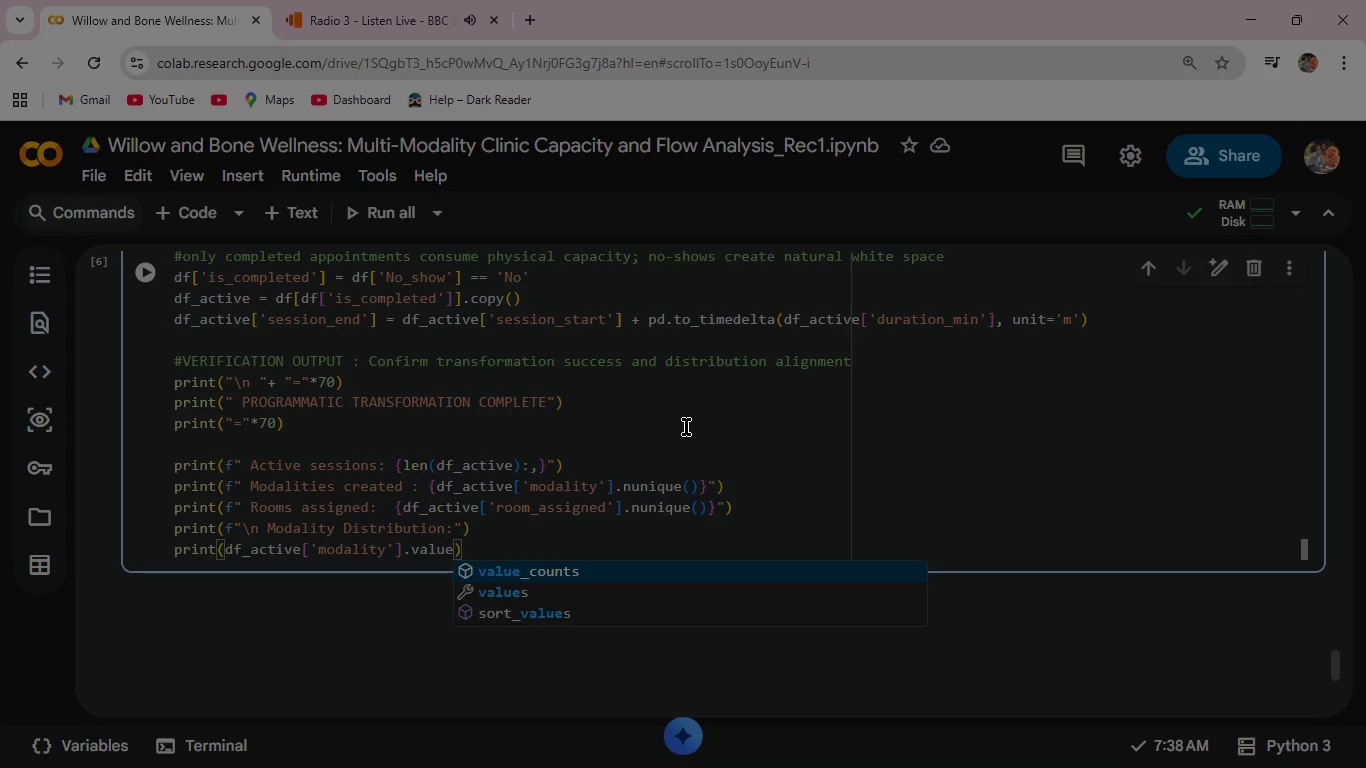 
key(Enter)
 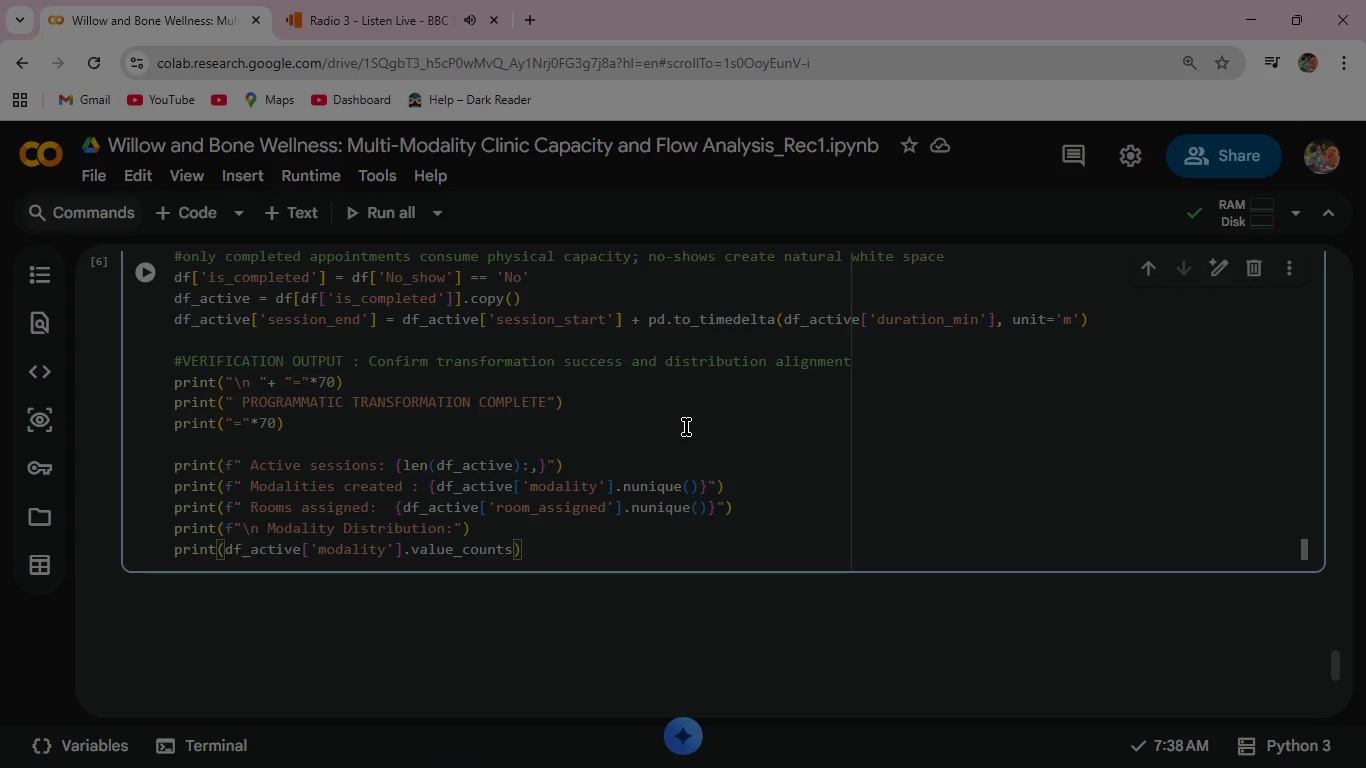 
key(Shift+9)
 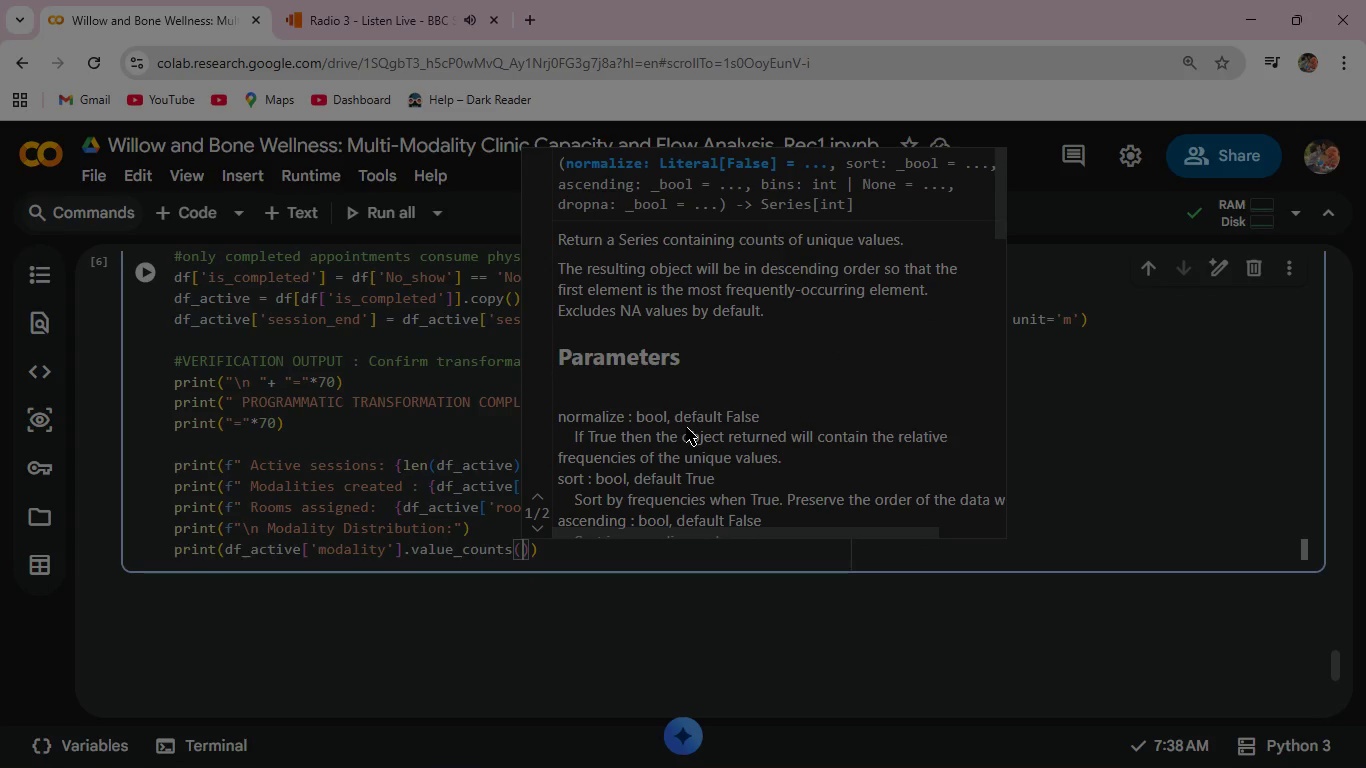 
key(ArrowRight)
 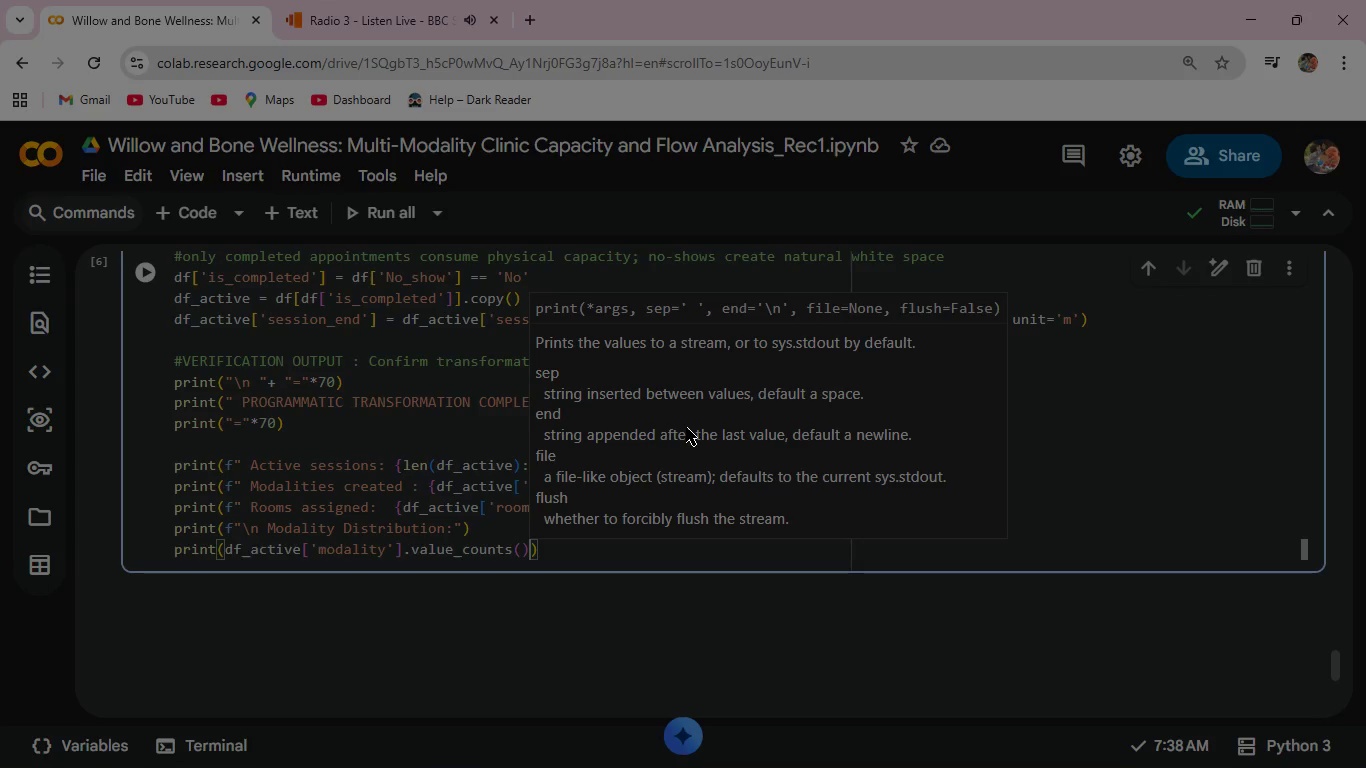 
type(.to_)
 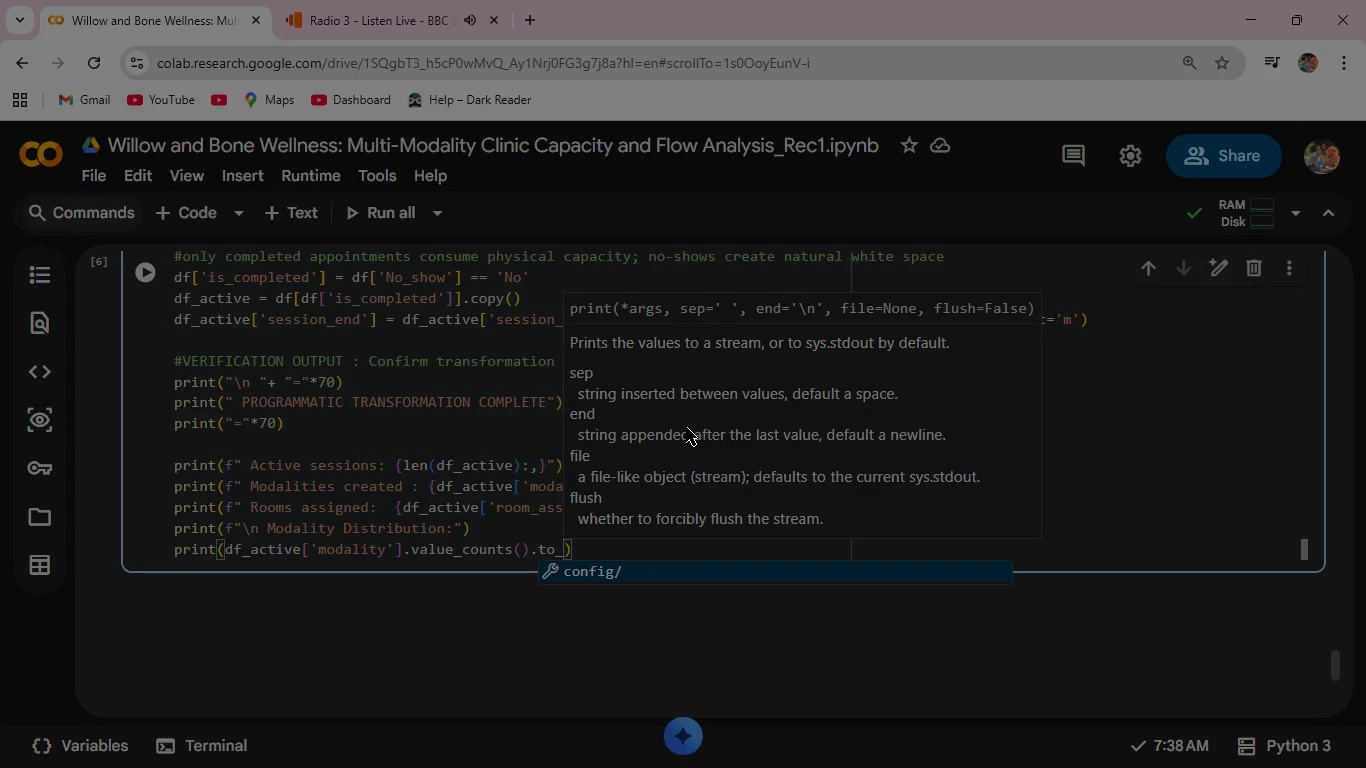 
wait(5.59)
 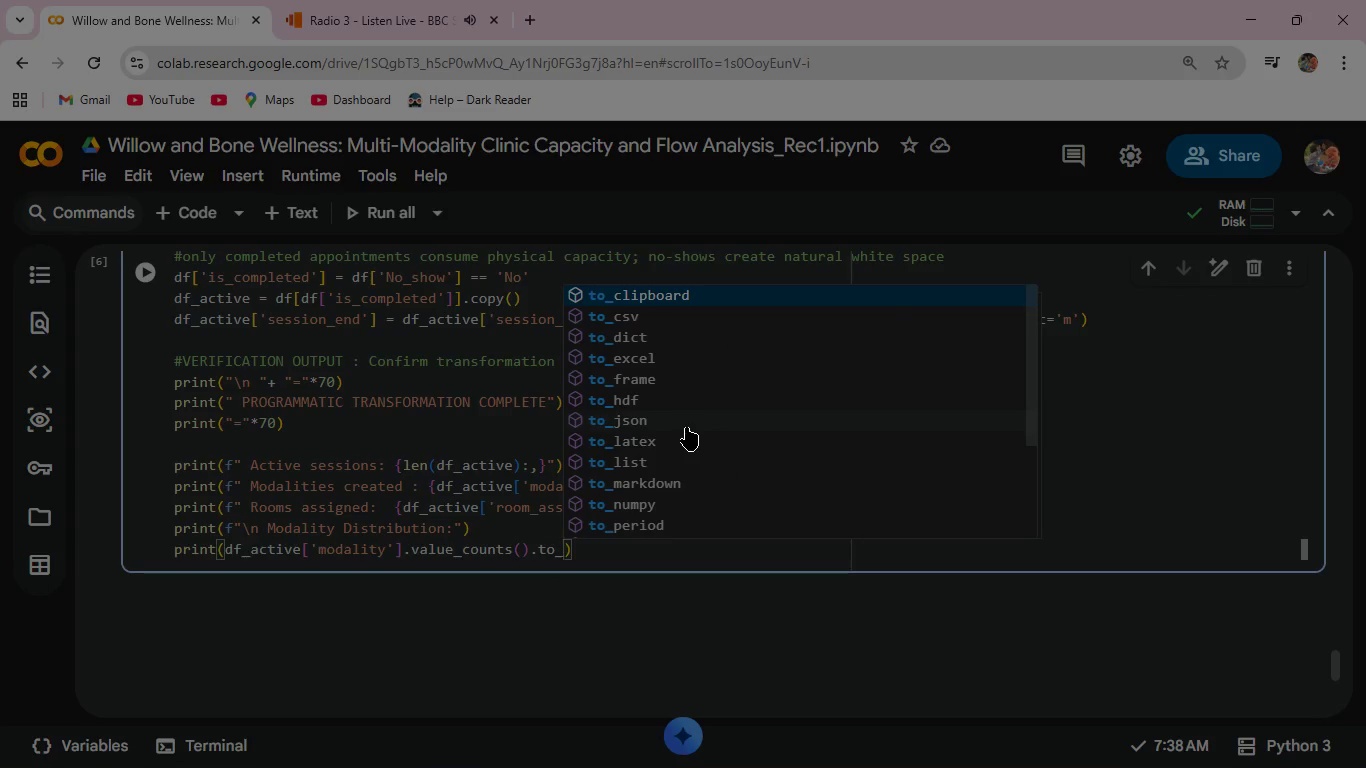 
key(ArrowDown)
 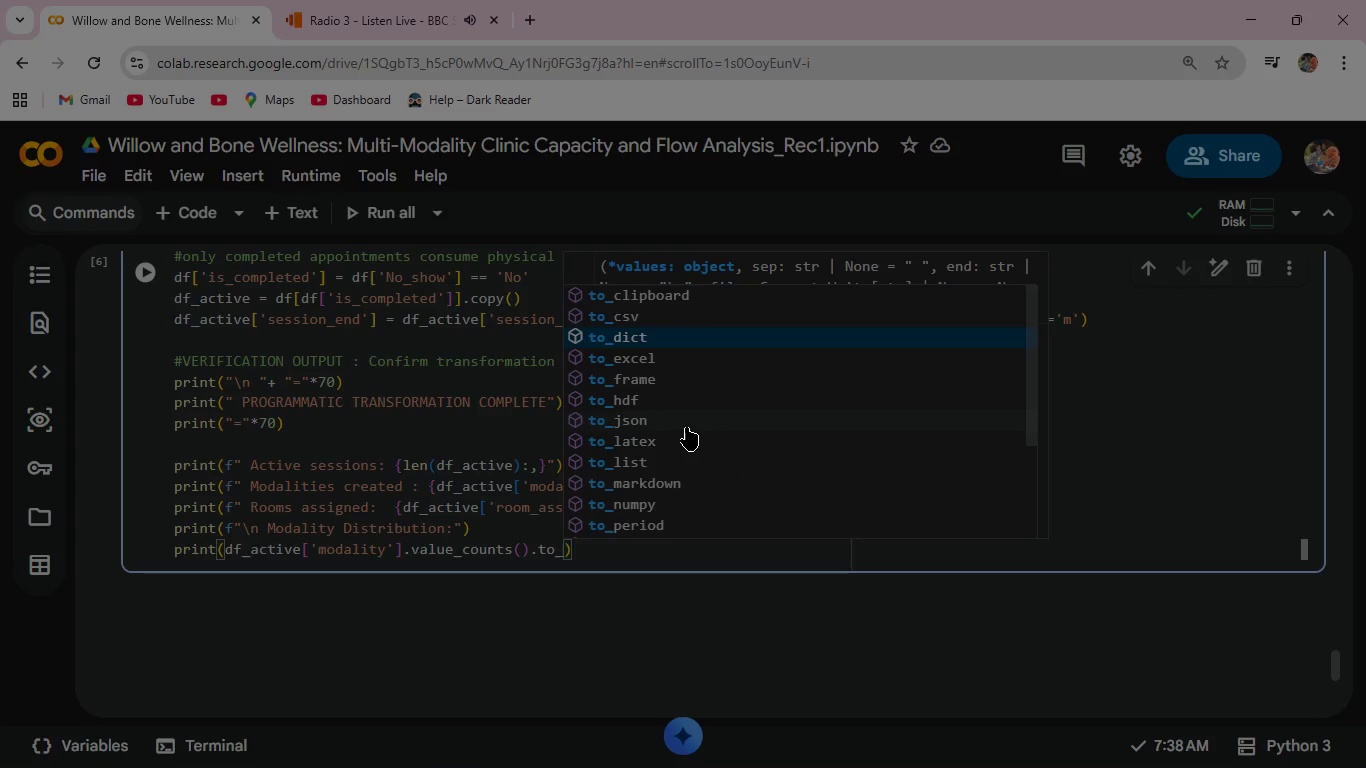 
key(ArrowDown)
 